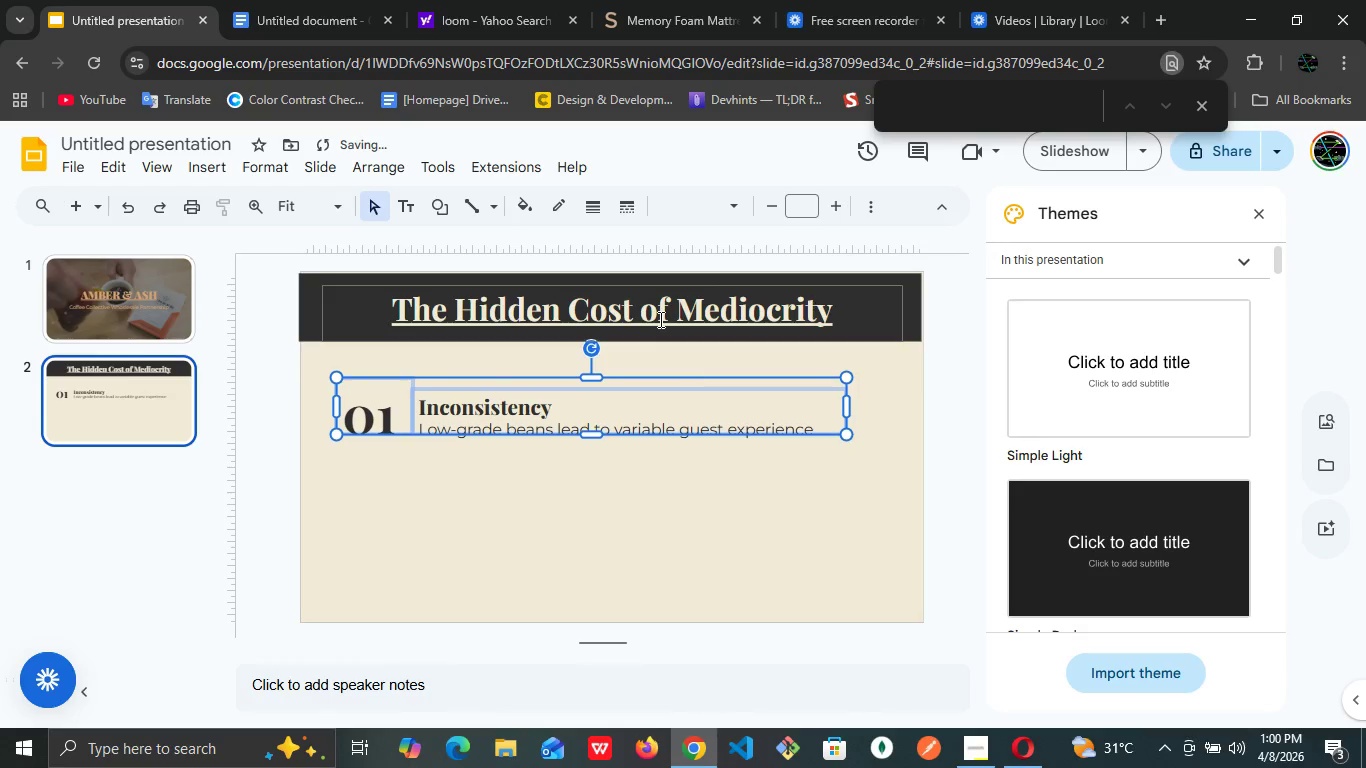 
key(ArrowUp)
 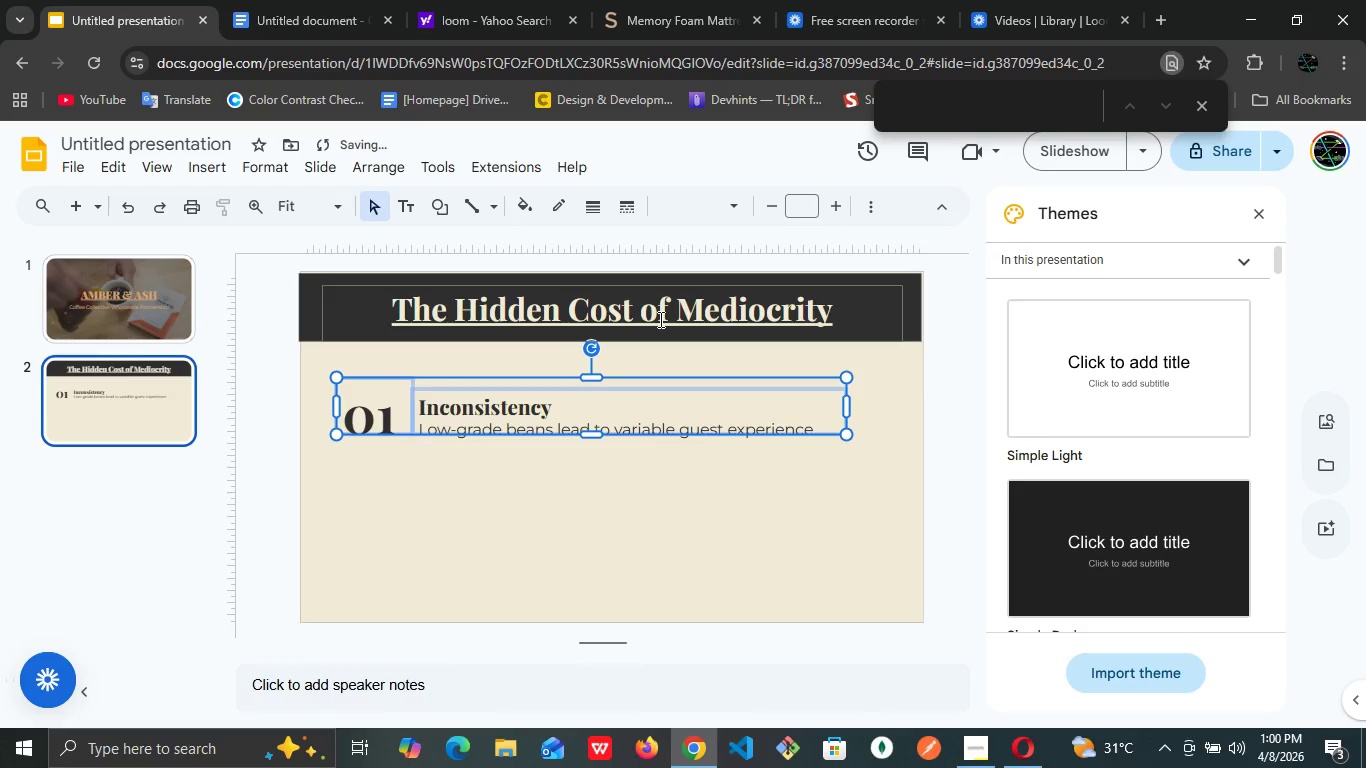 
key(ArrowUp)
 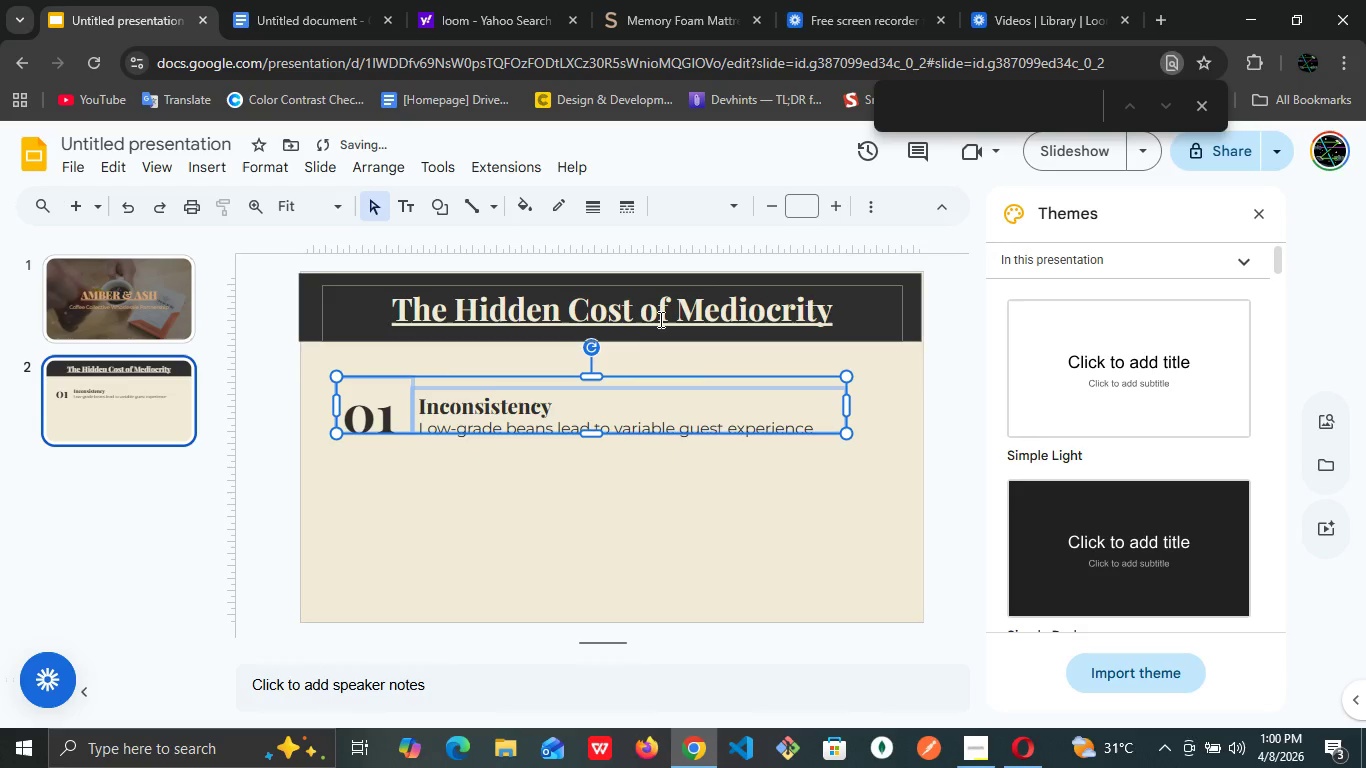 
key(ArrowUp)
 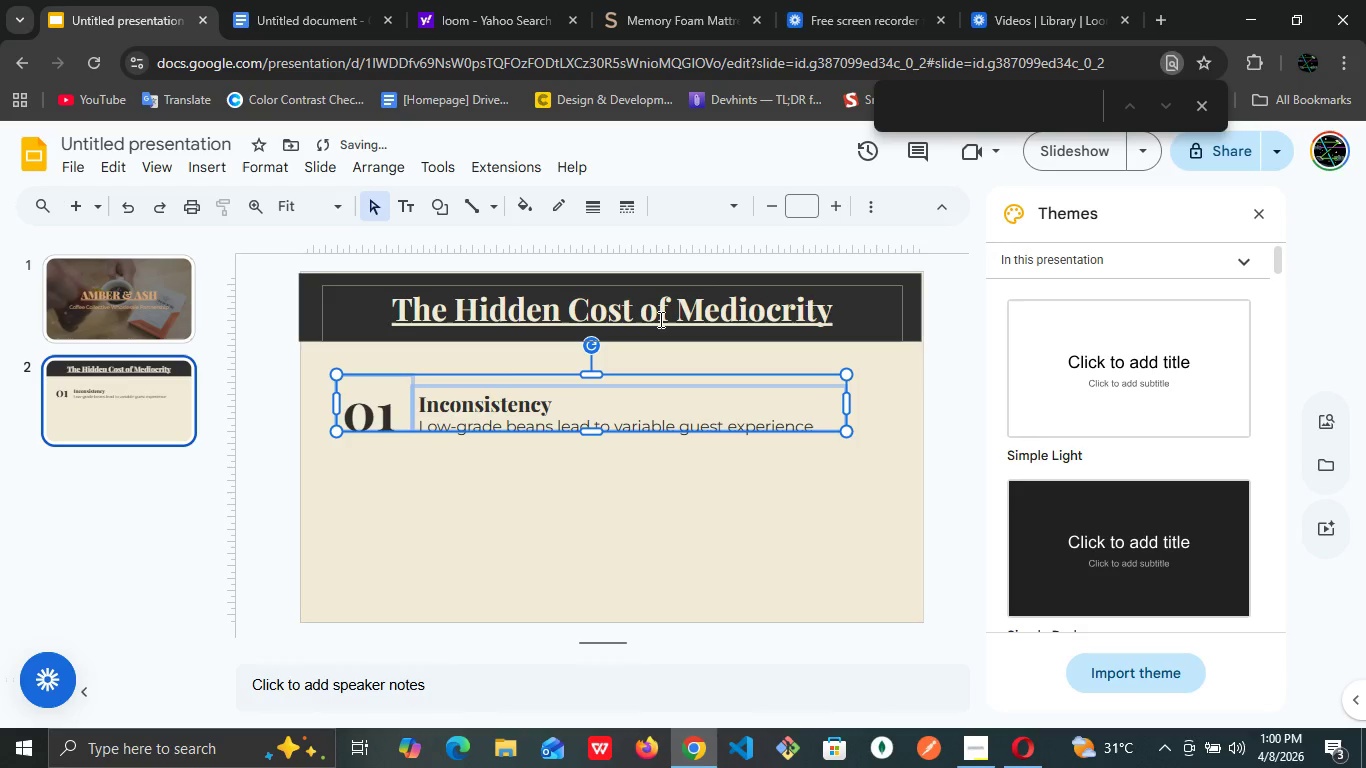 
key(ArrowUp)
 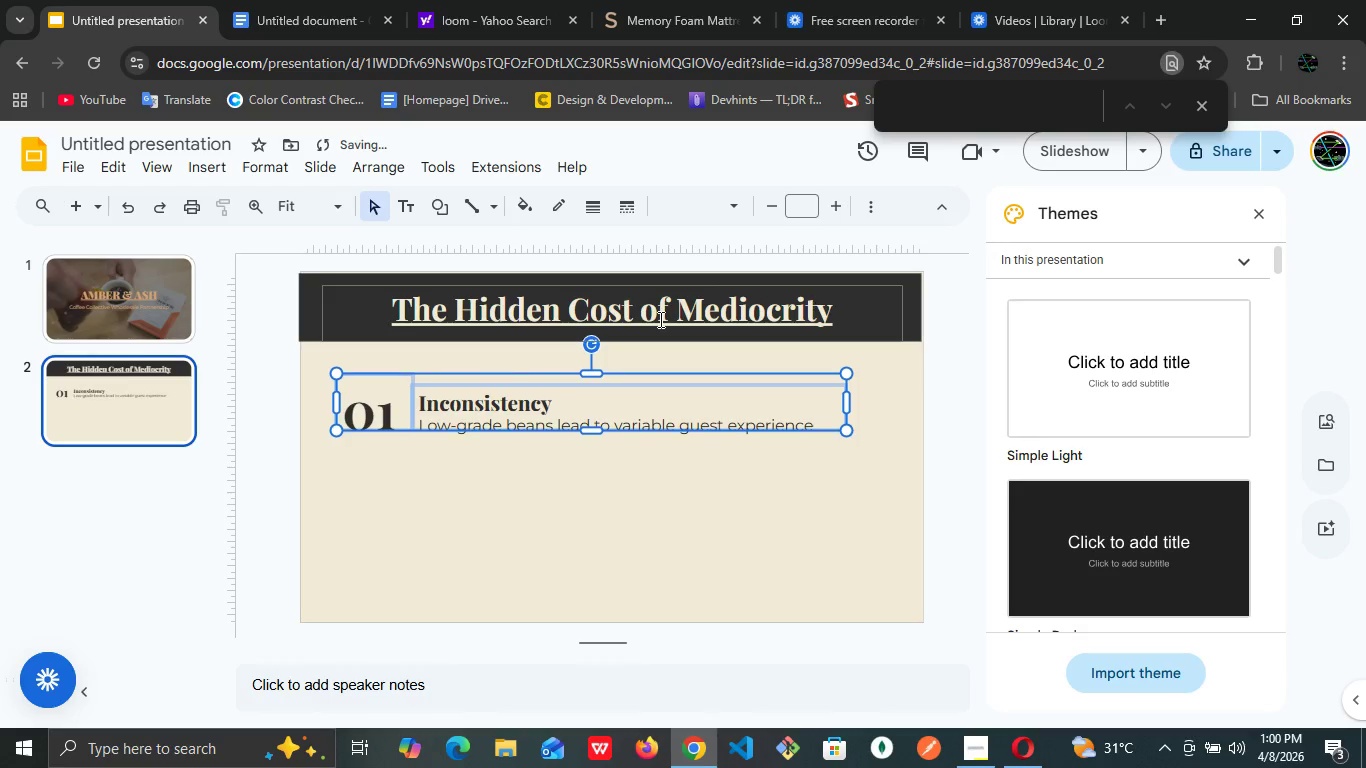 
key(ArrowUp)
 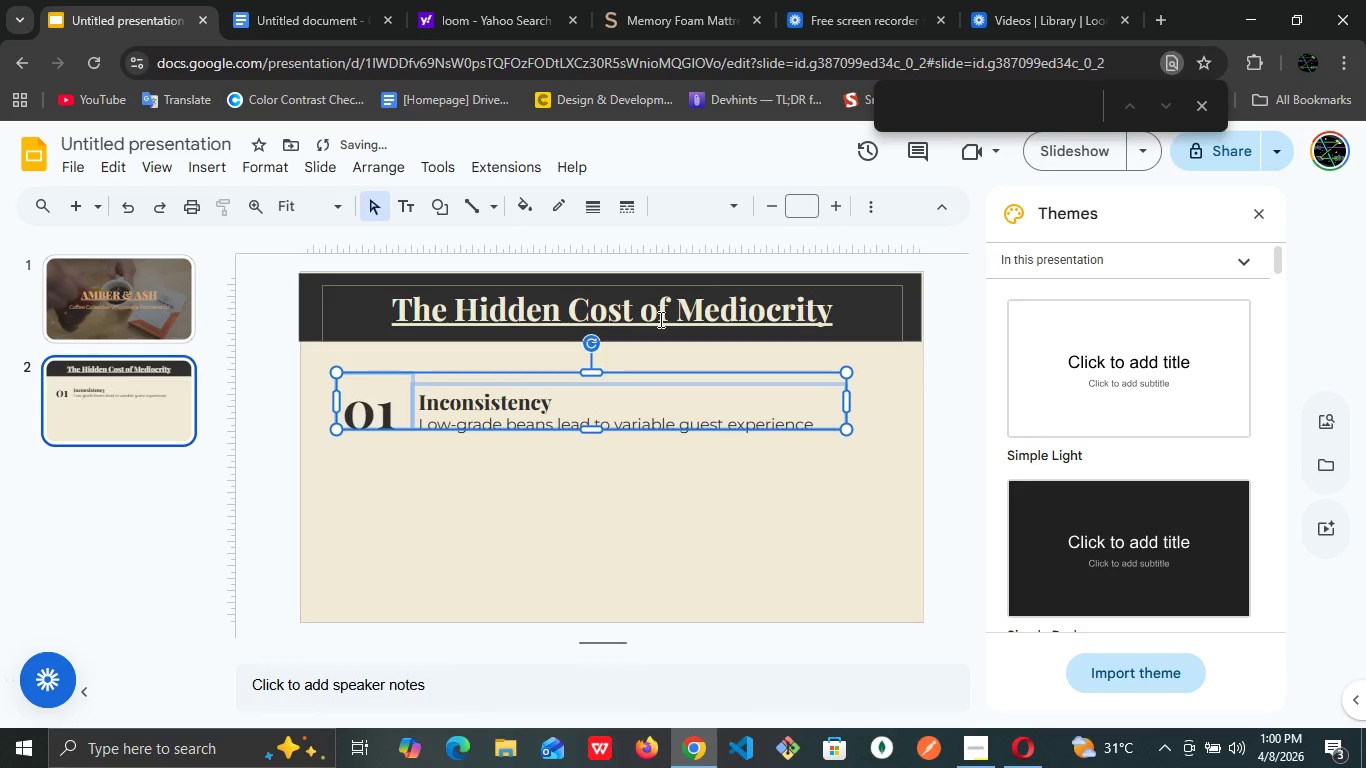 
key(ArrowUp)
 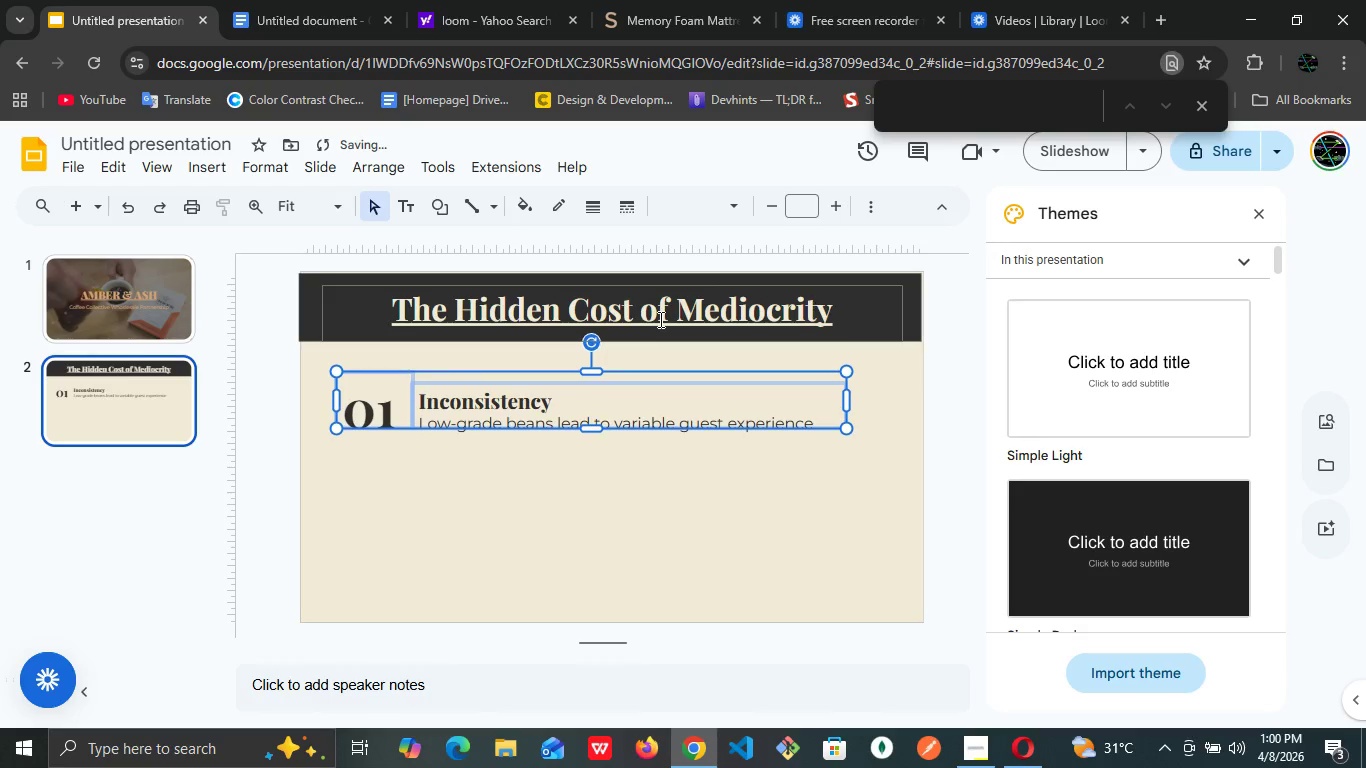 
key(ArrowUp)
 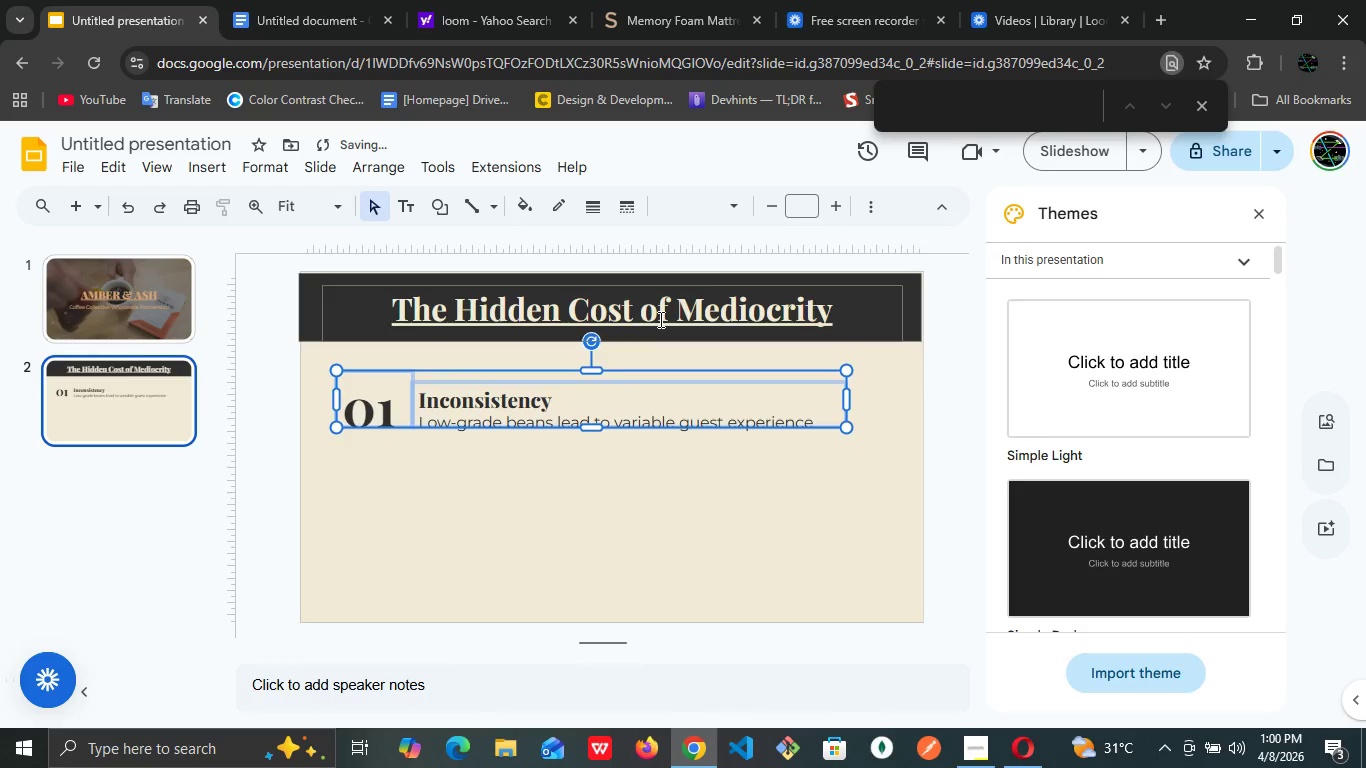 
key(ArrowUp)
 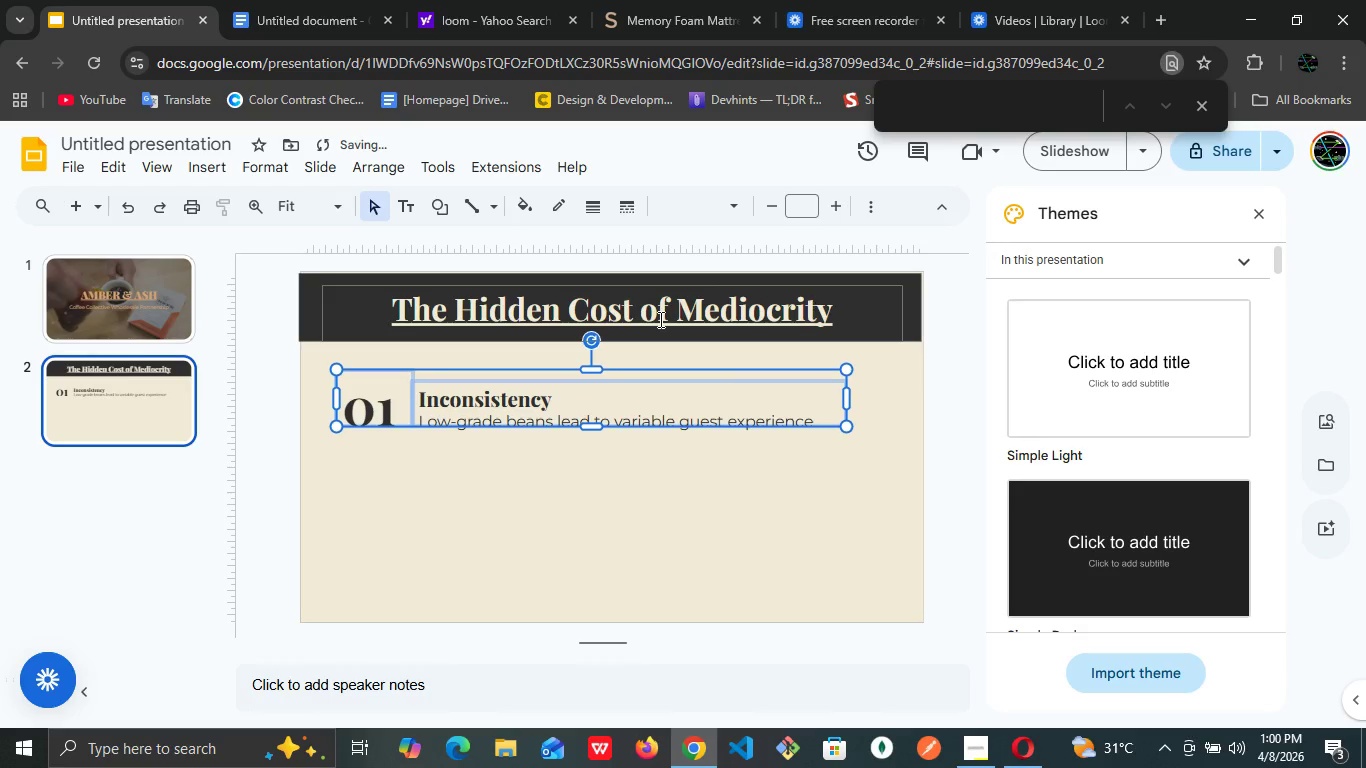 
key(ArrowUp)
 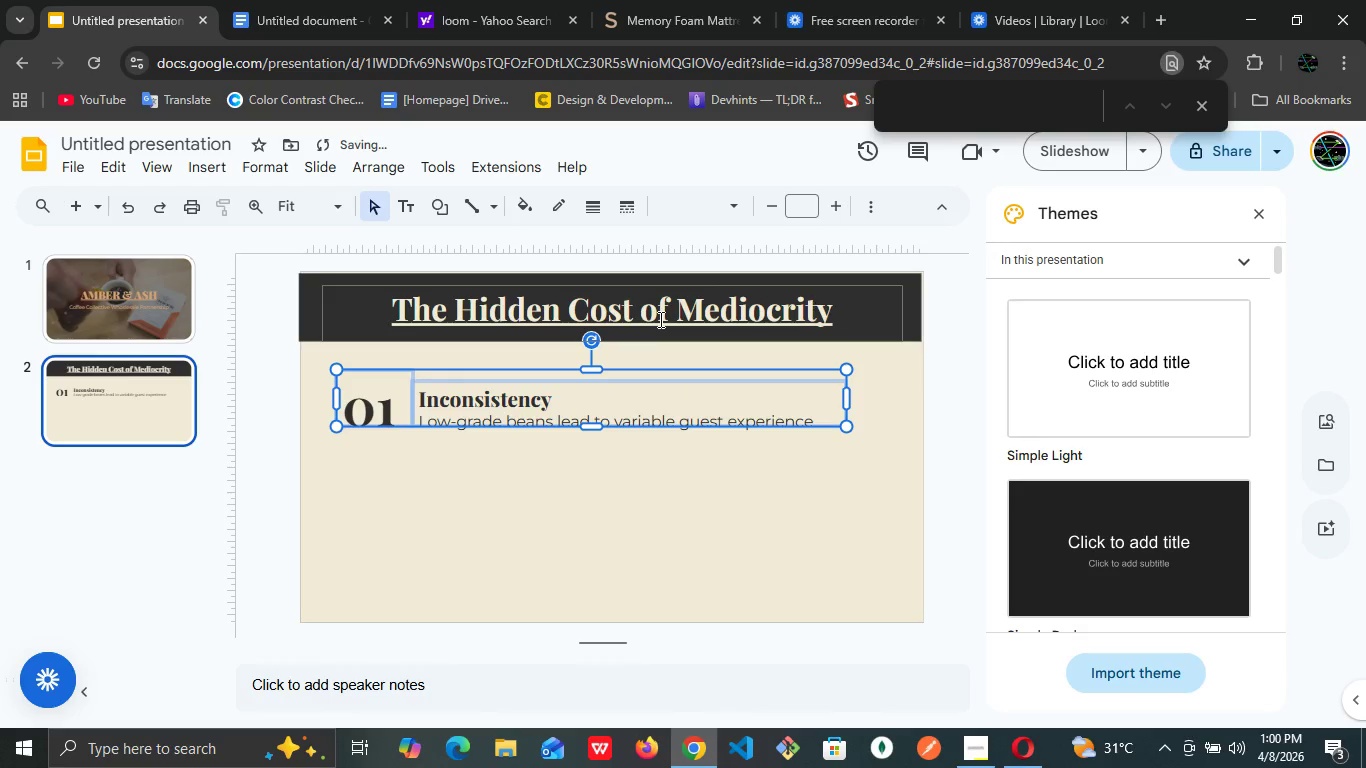 
key(ArrowUp)
 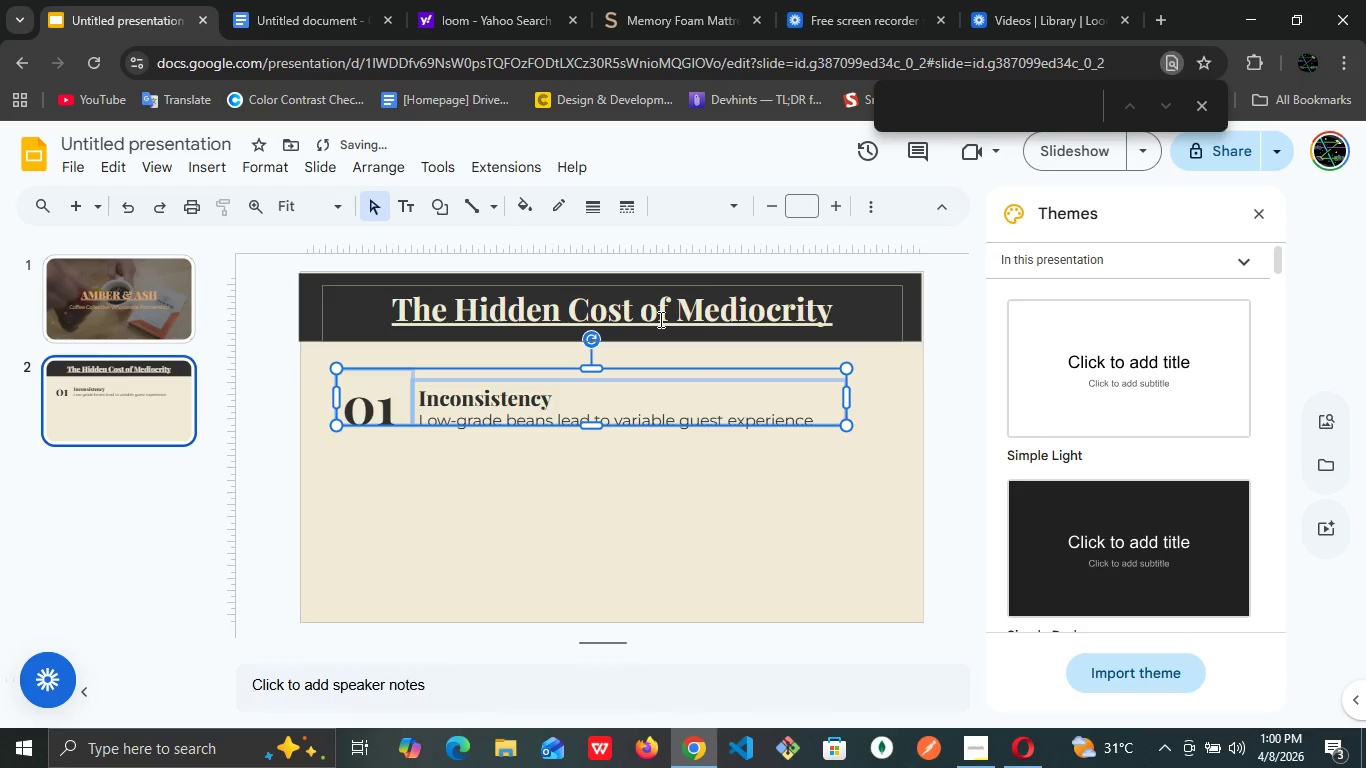 
key(ArrowUp)
 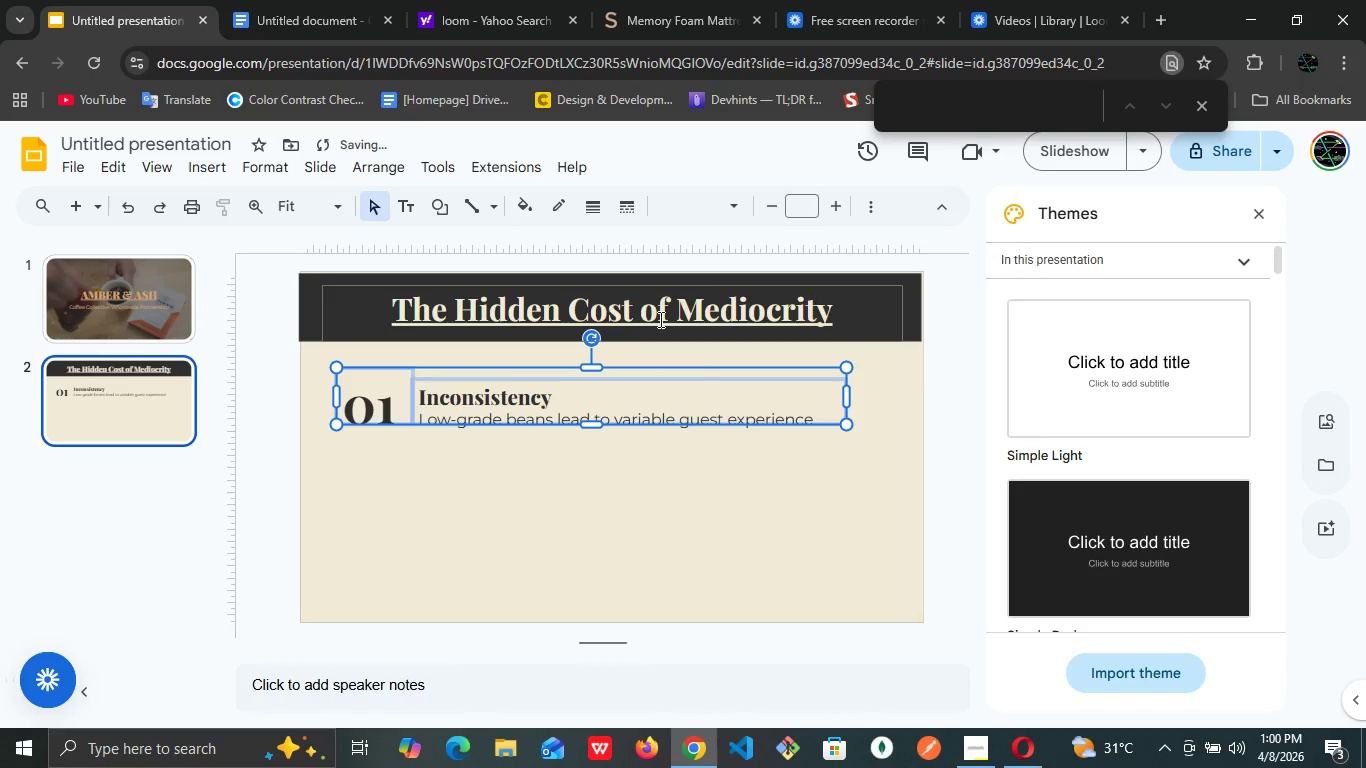 
key(ArrowUp)
 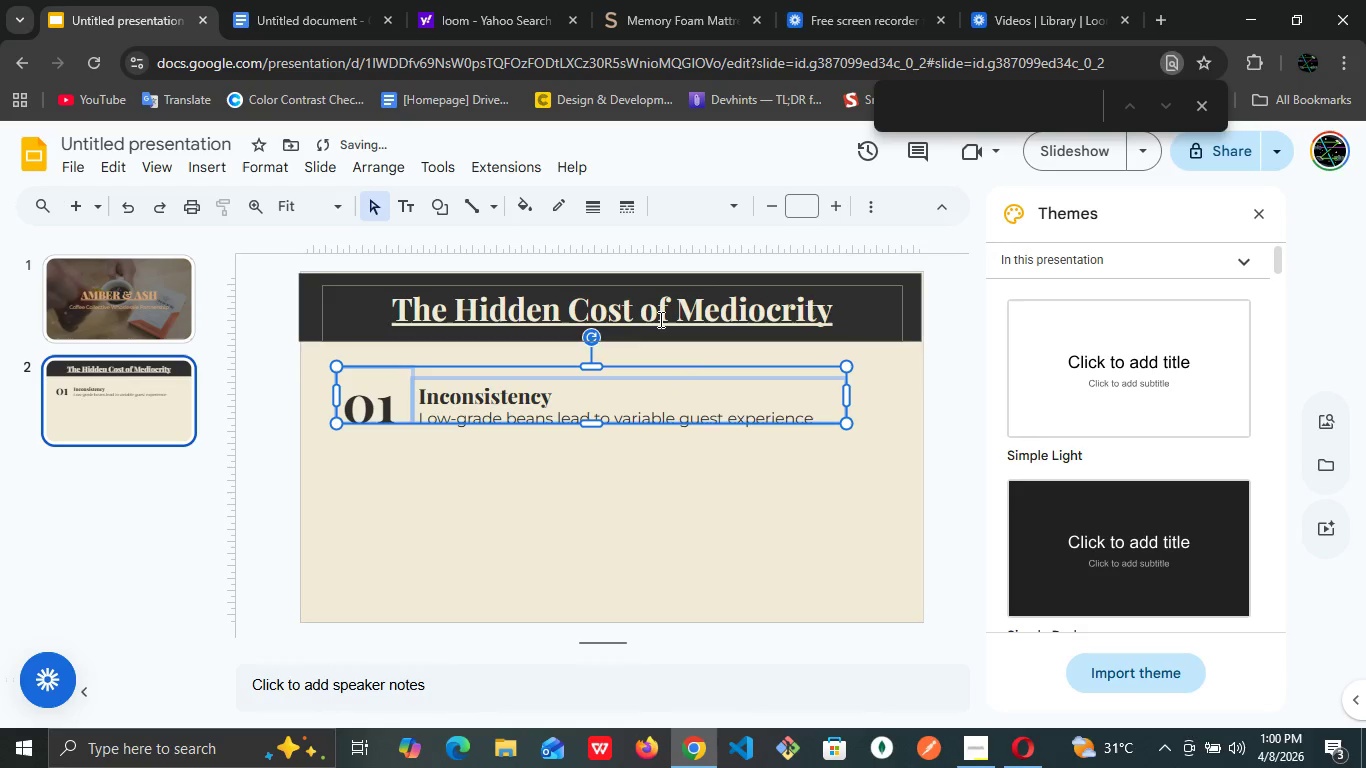 
key(ArrowUp)
 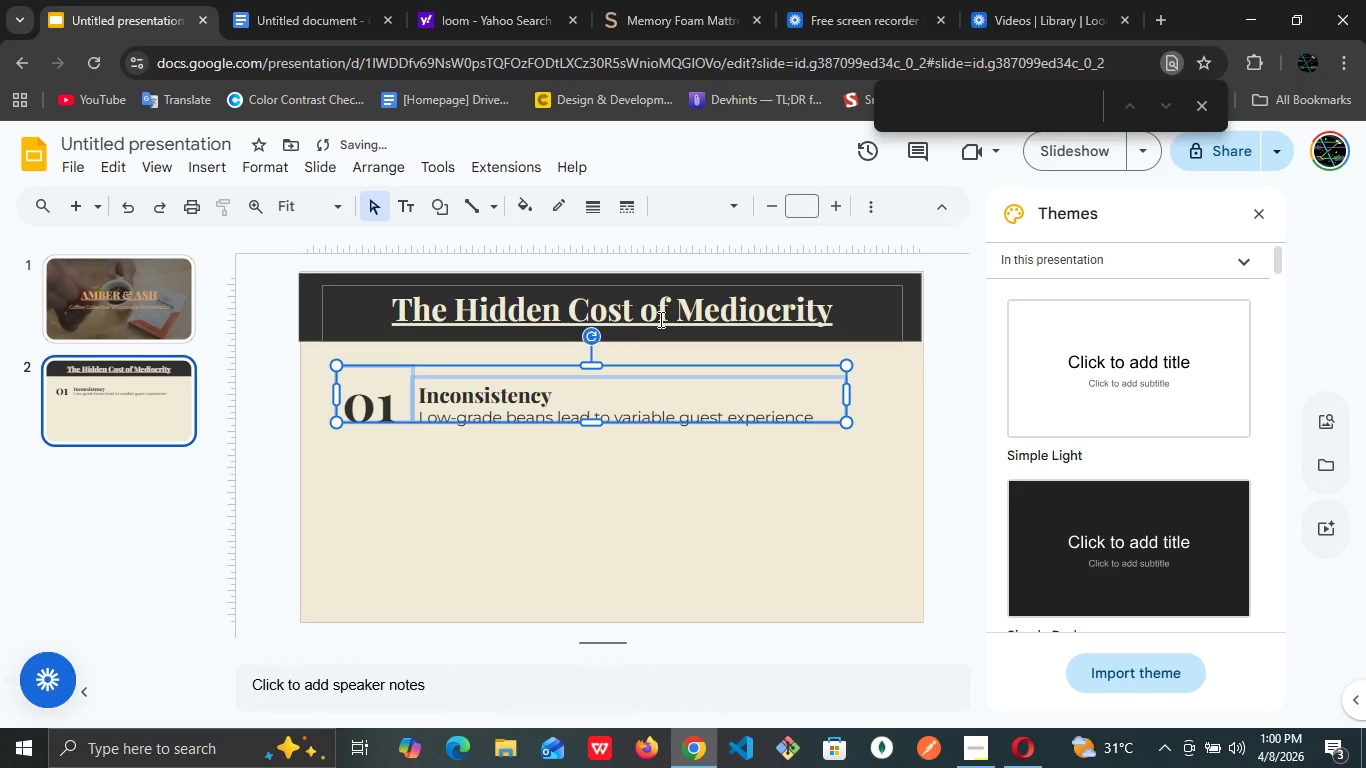 
key(Control+D)
 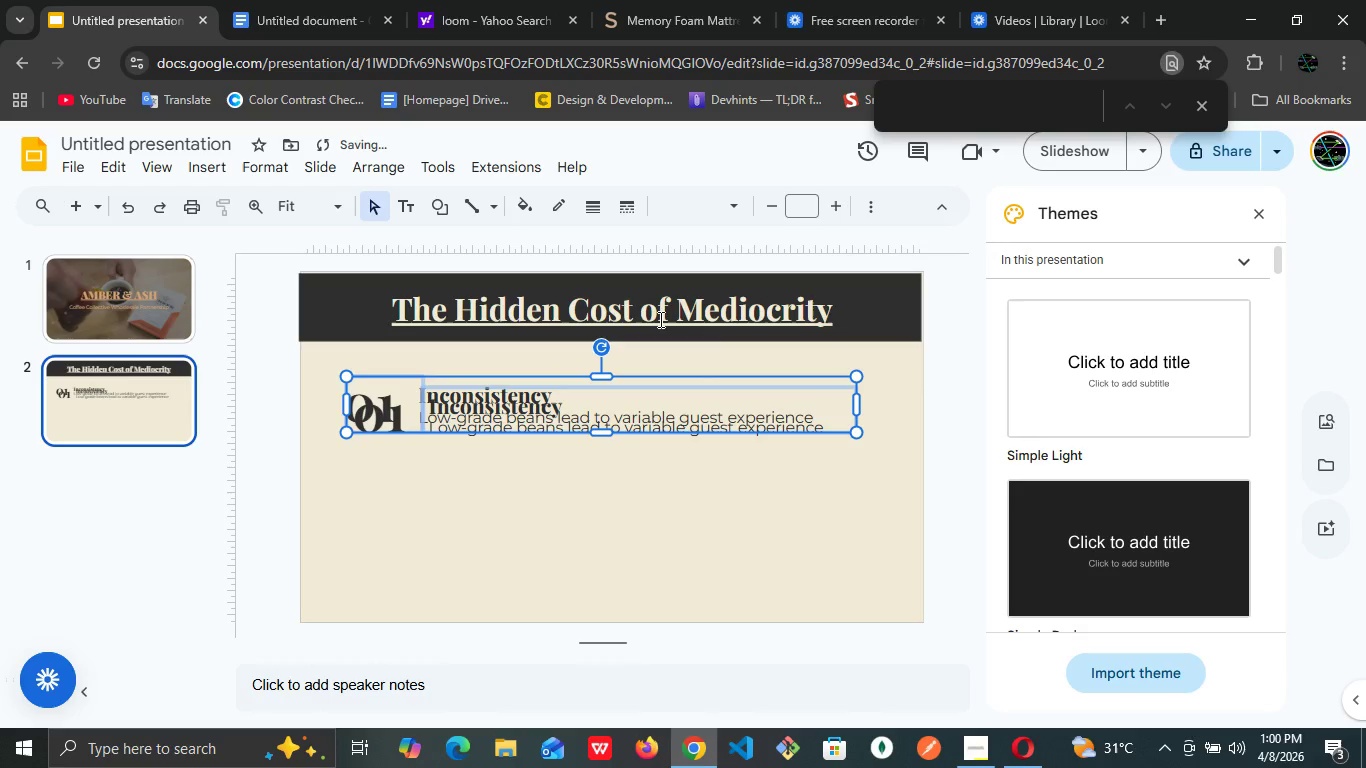 
key(ArrowDown)
 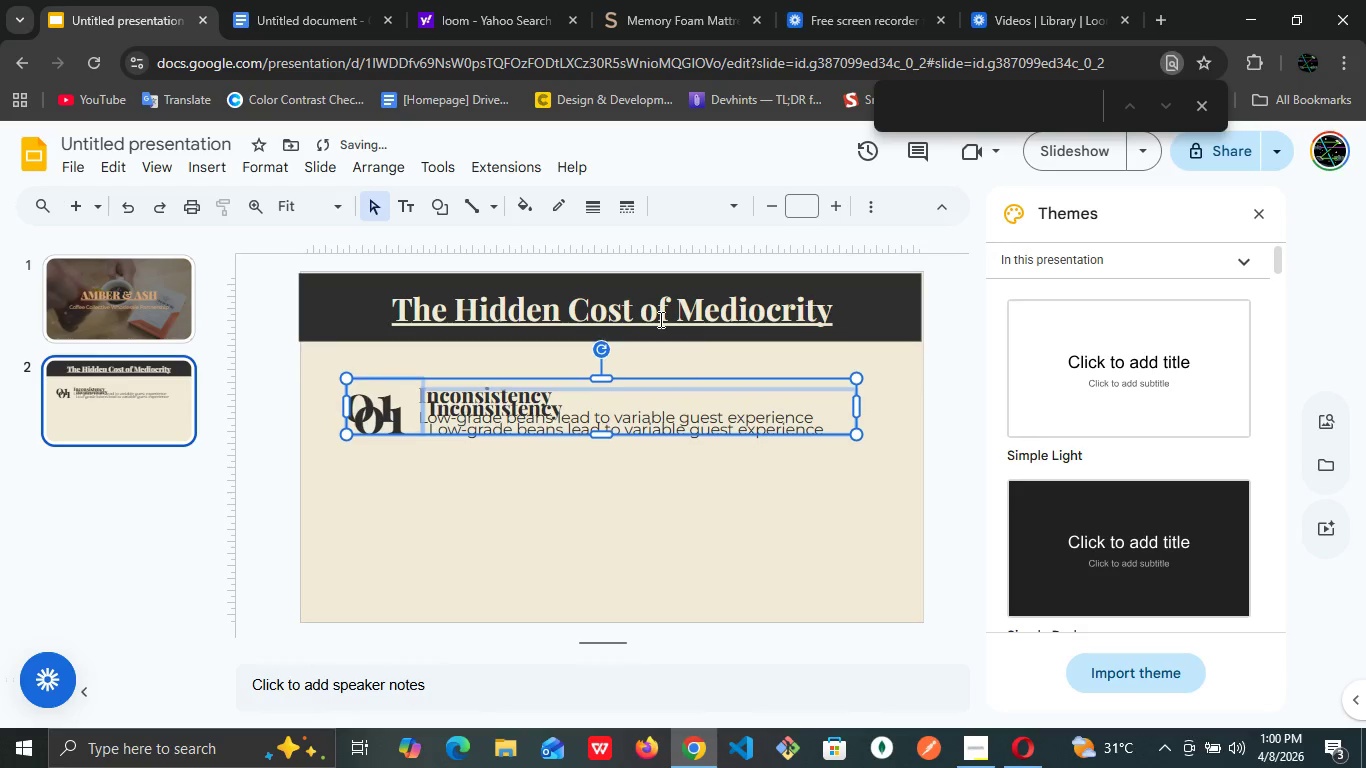 
key(ArrowDown)
 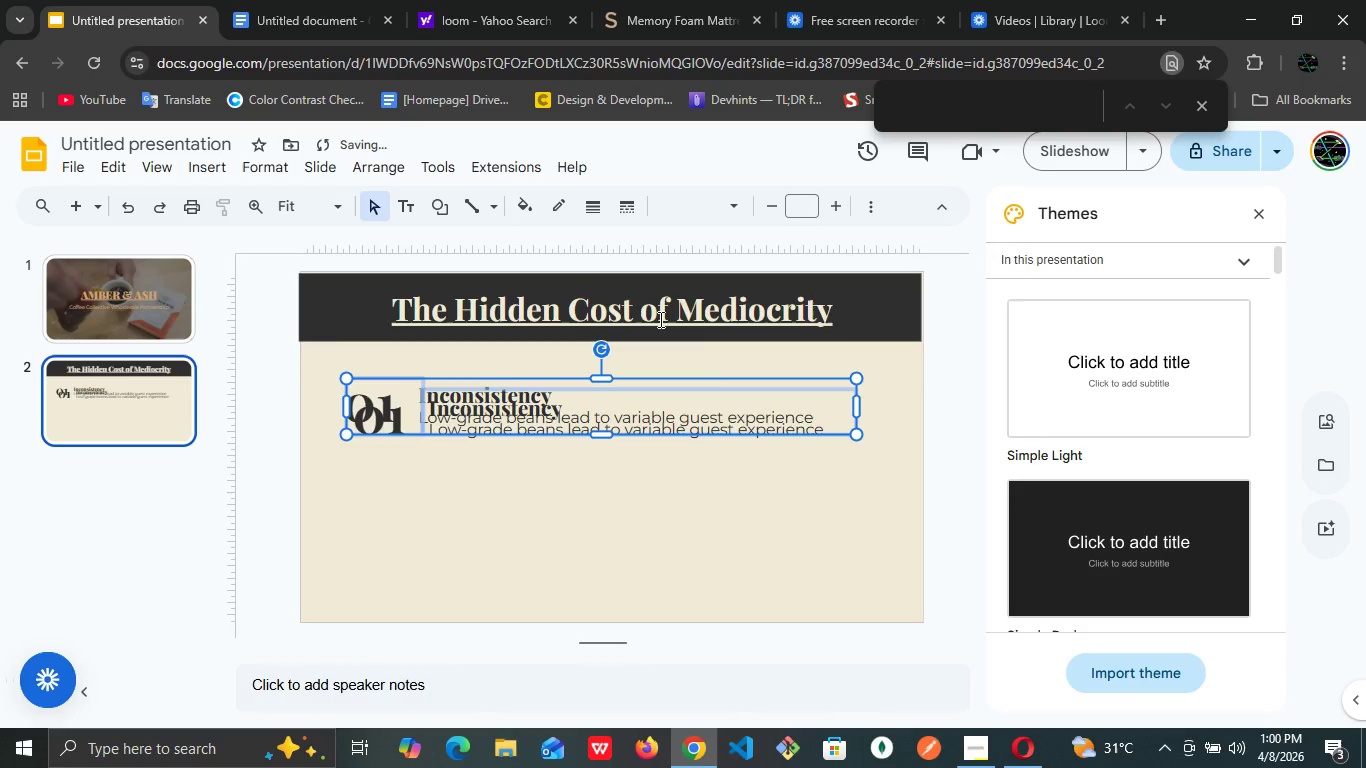 
key(ArrowDown)
 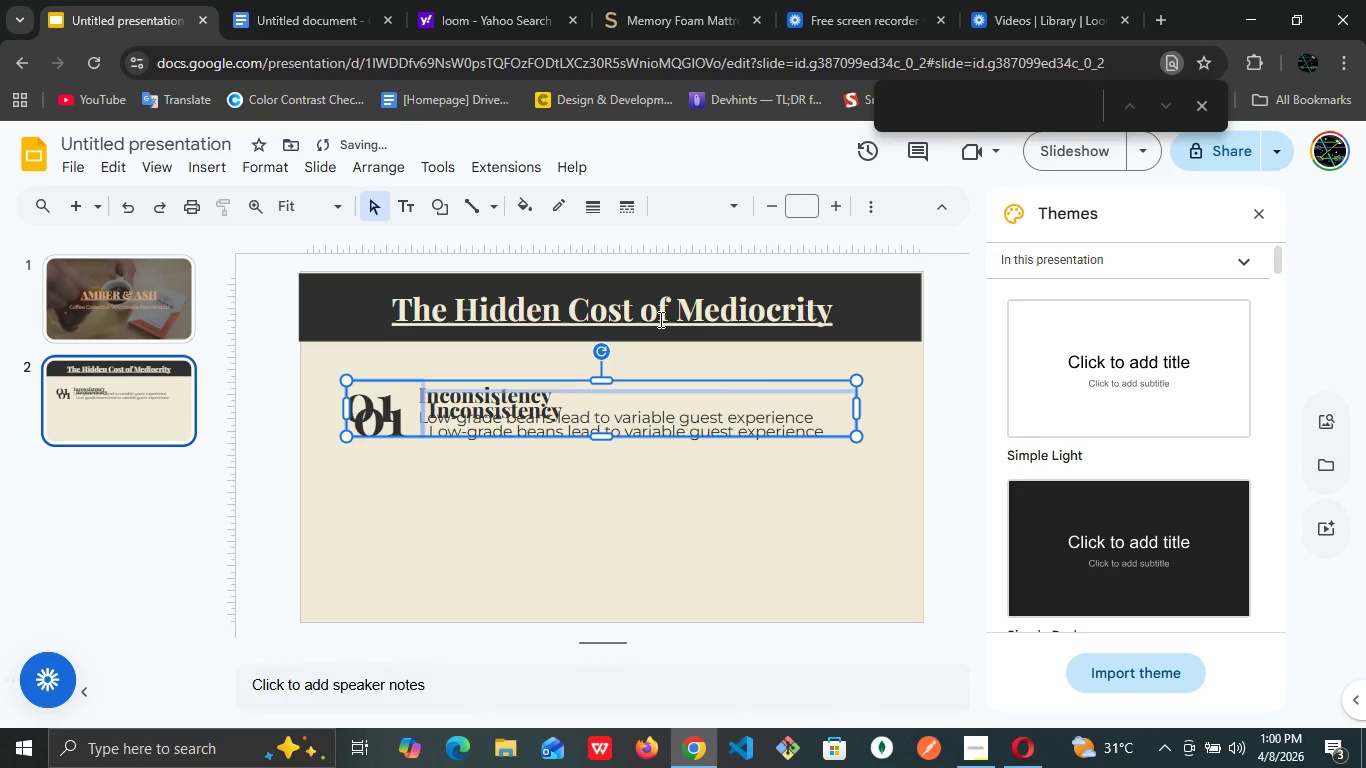 
key(ArrowDown)
 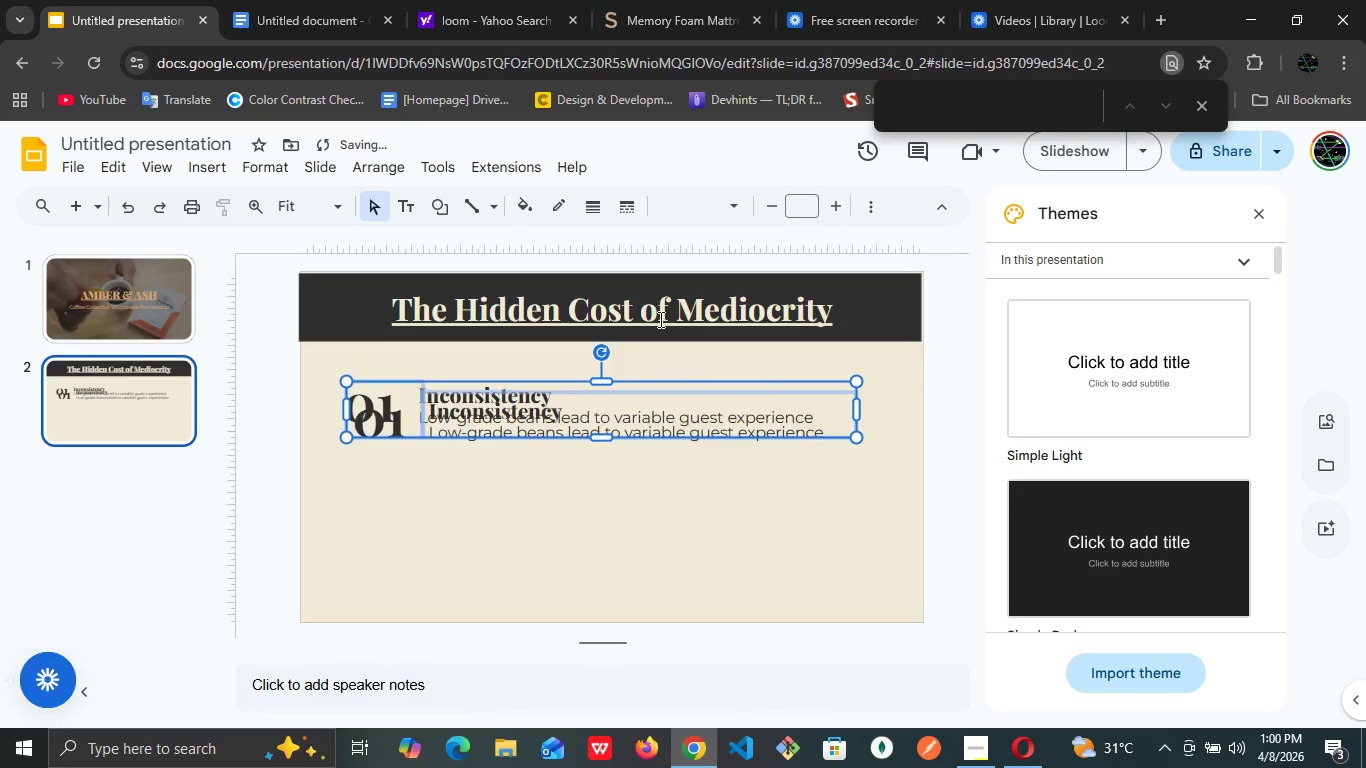 
hold_key(key=ArrowDown, duration=1.52)
 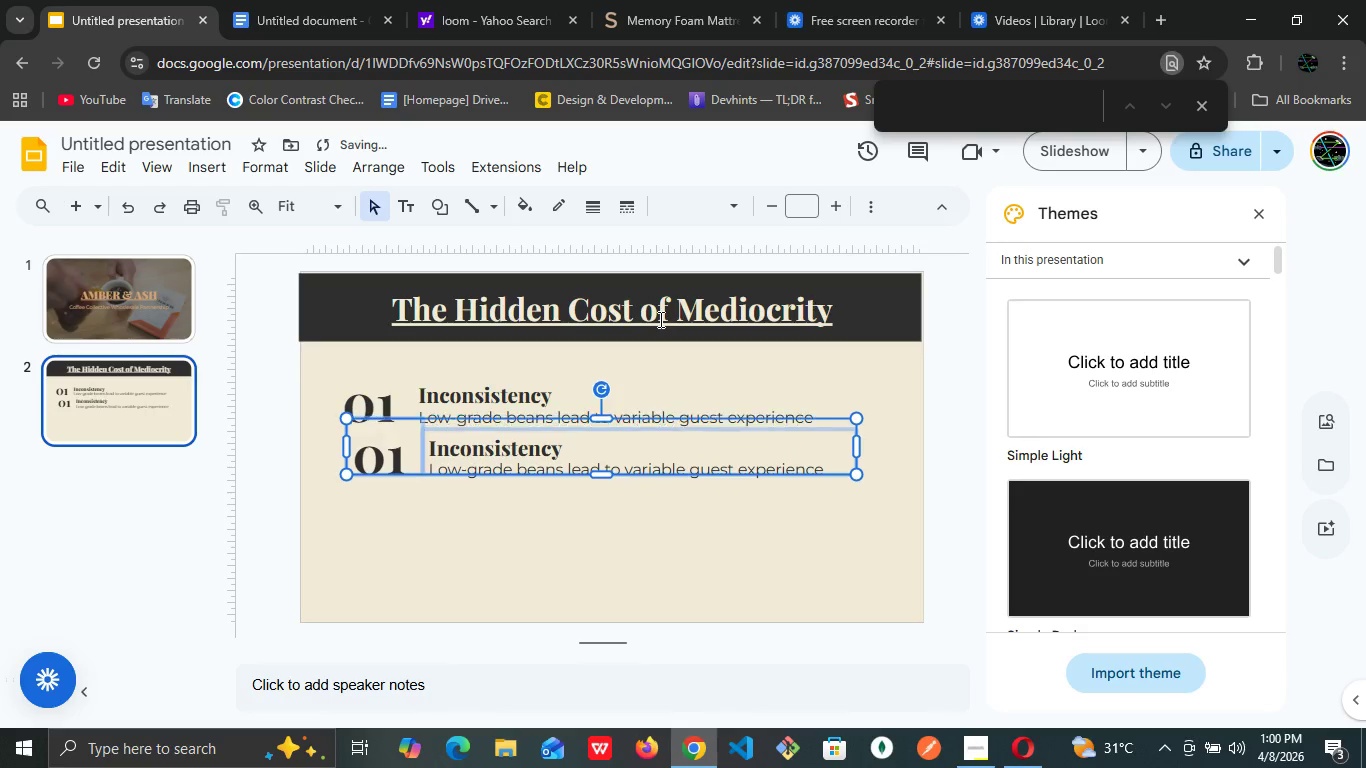 
key(ArrowDown)
 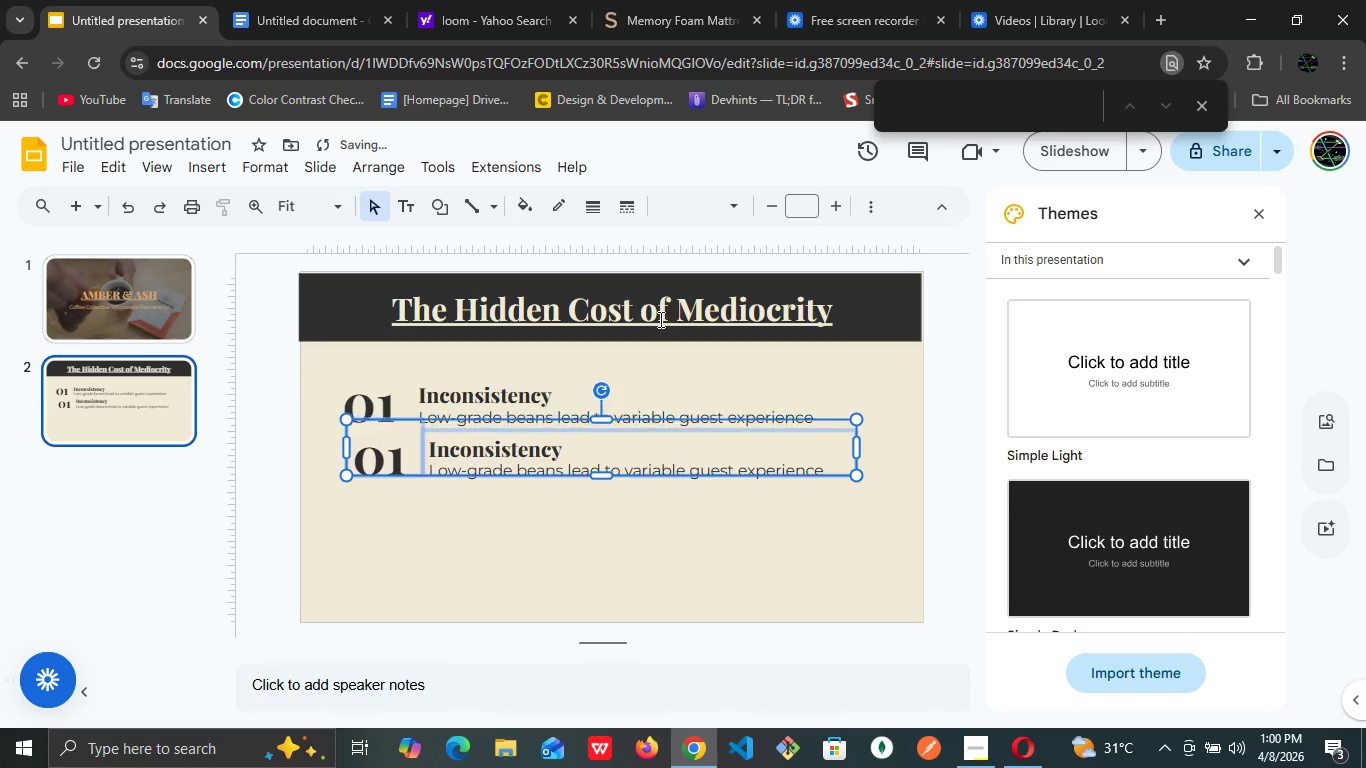 
key(ArrowDown)
 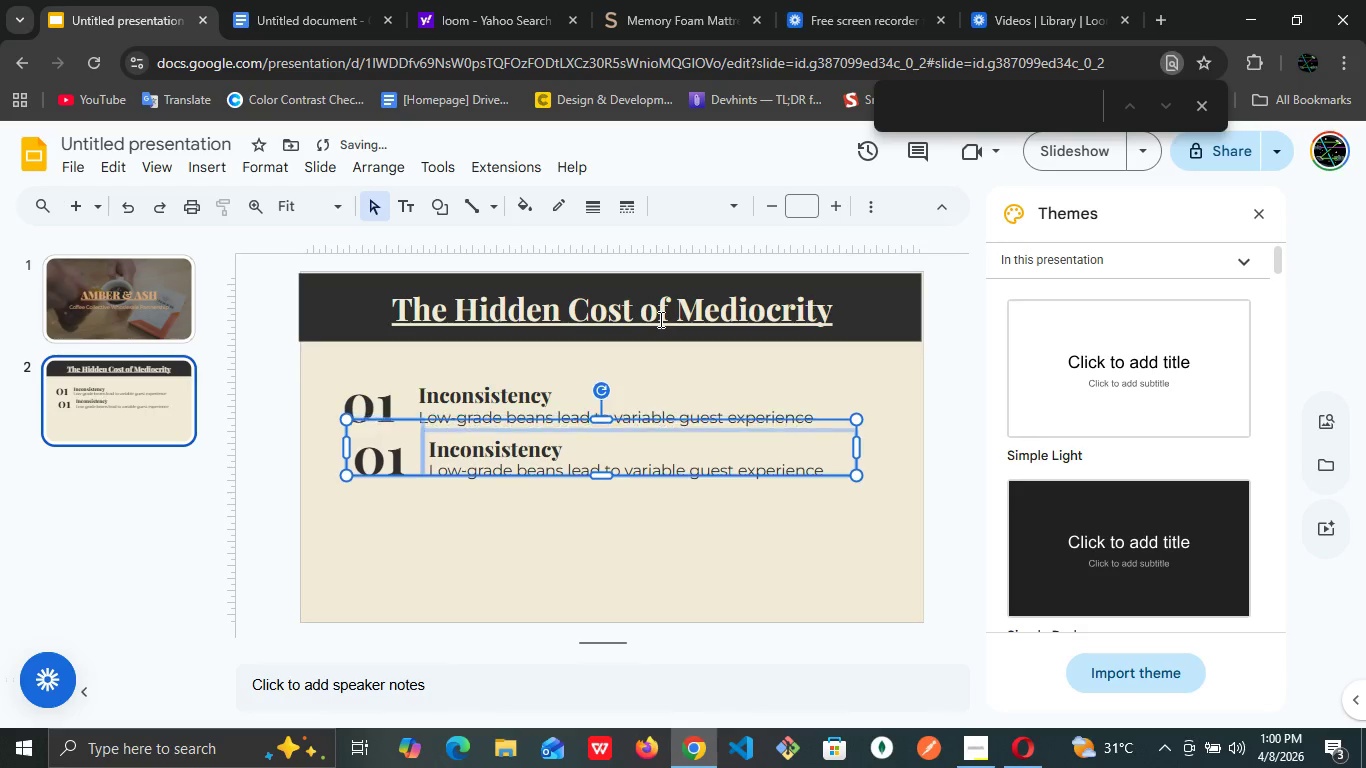 
key(ArrowDown)
 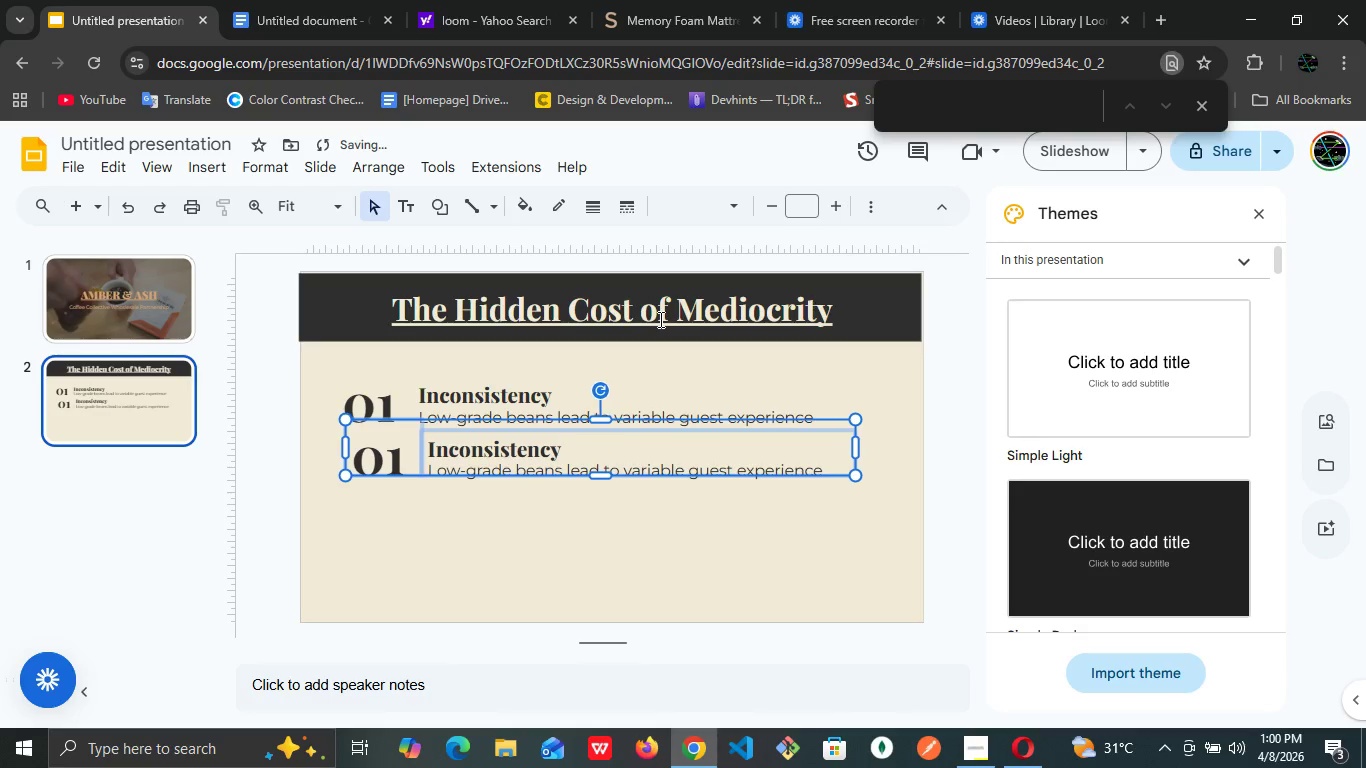 
key(ArrowLeft)
 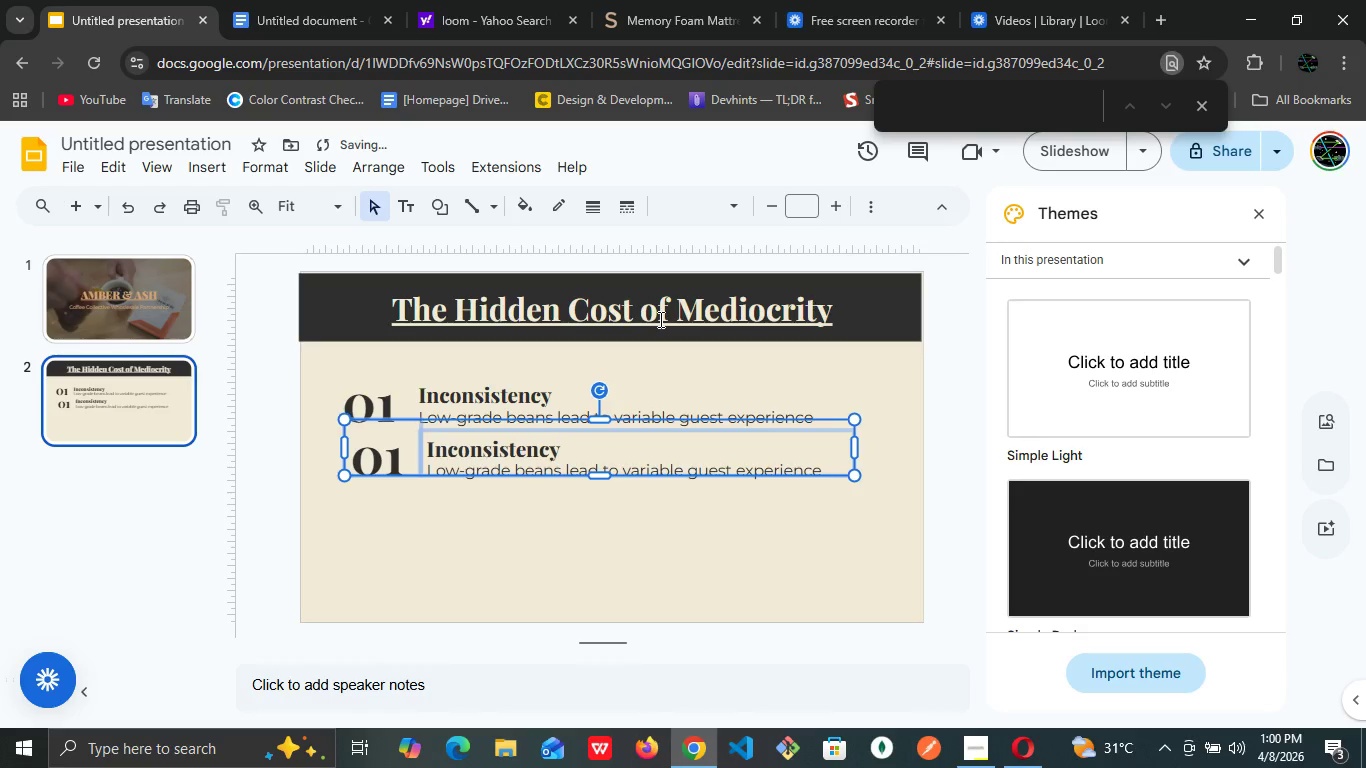 
key(ArrowLeft)
 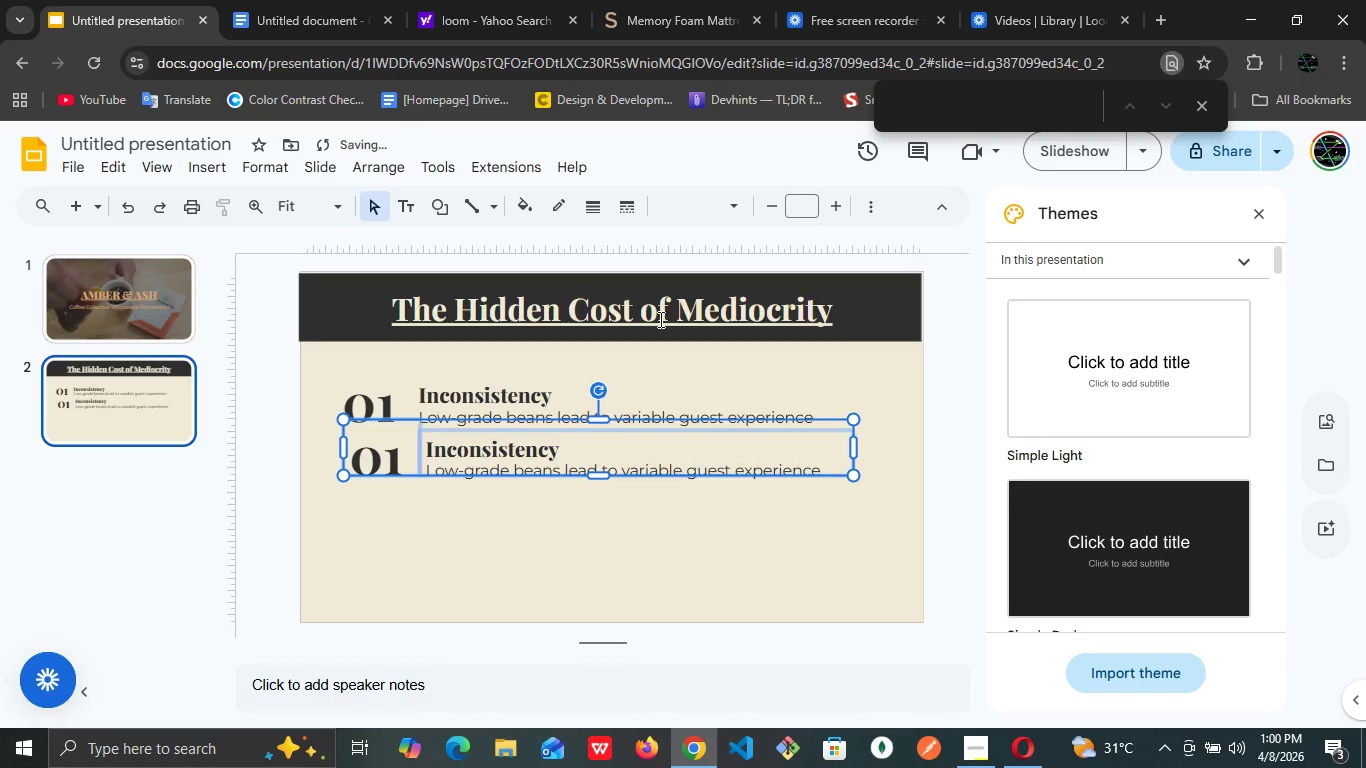 
key(ArrowLeft)
 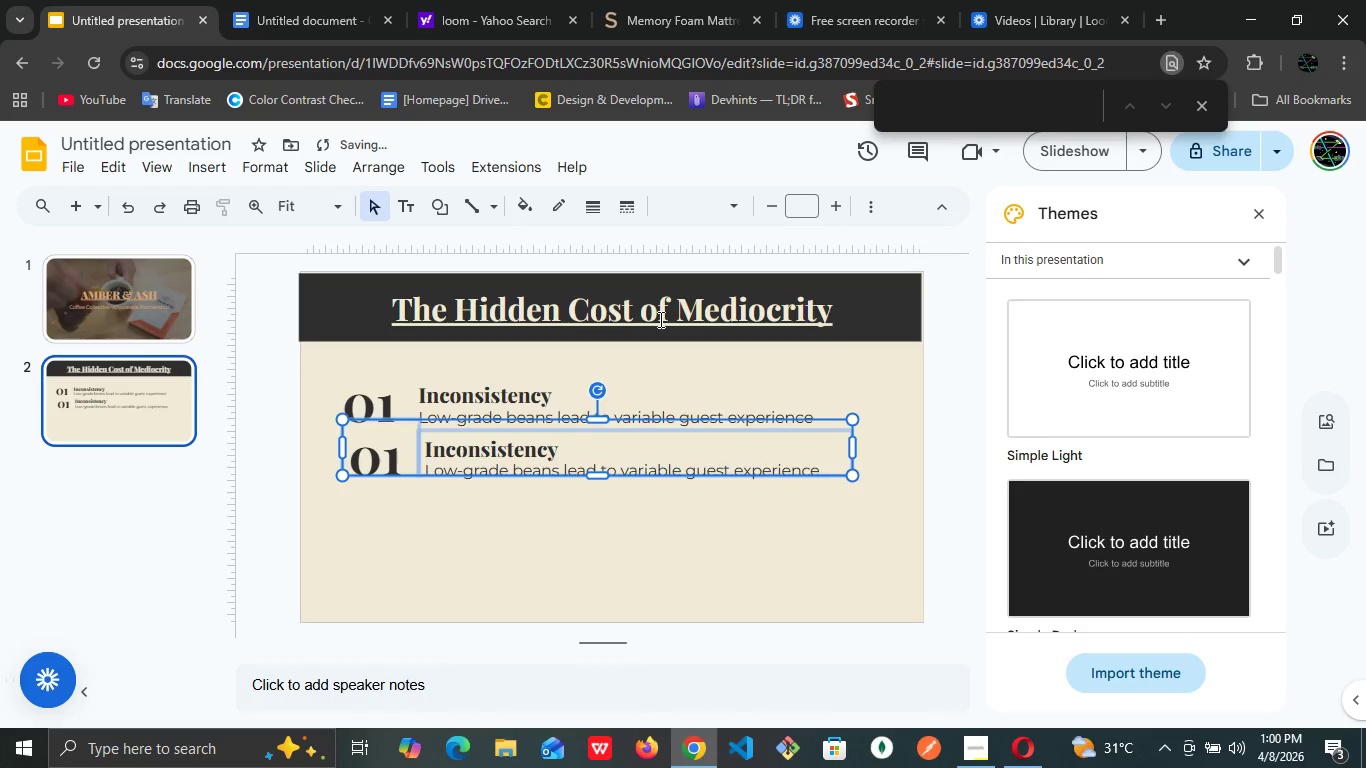 
key(ArrowLeft)
 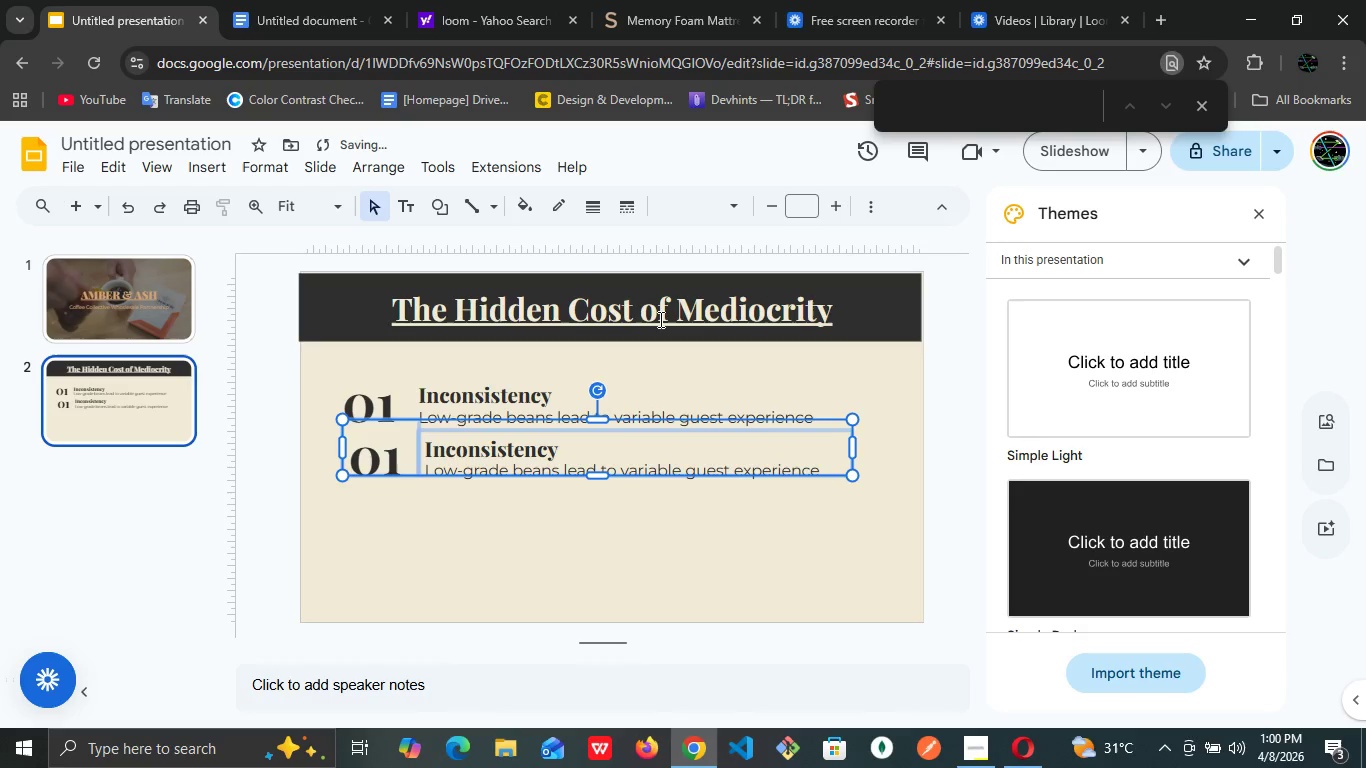 
key(ArrowLeft)
 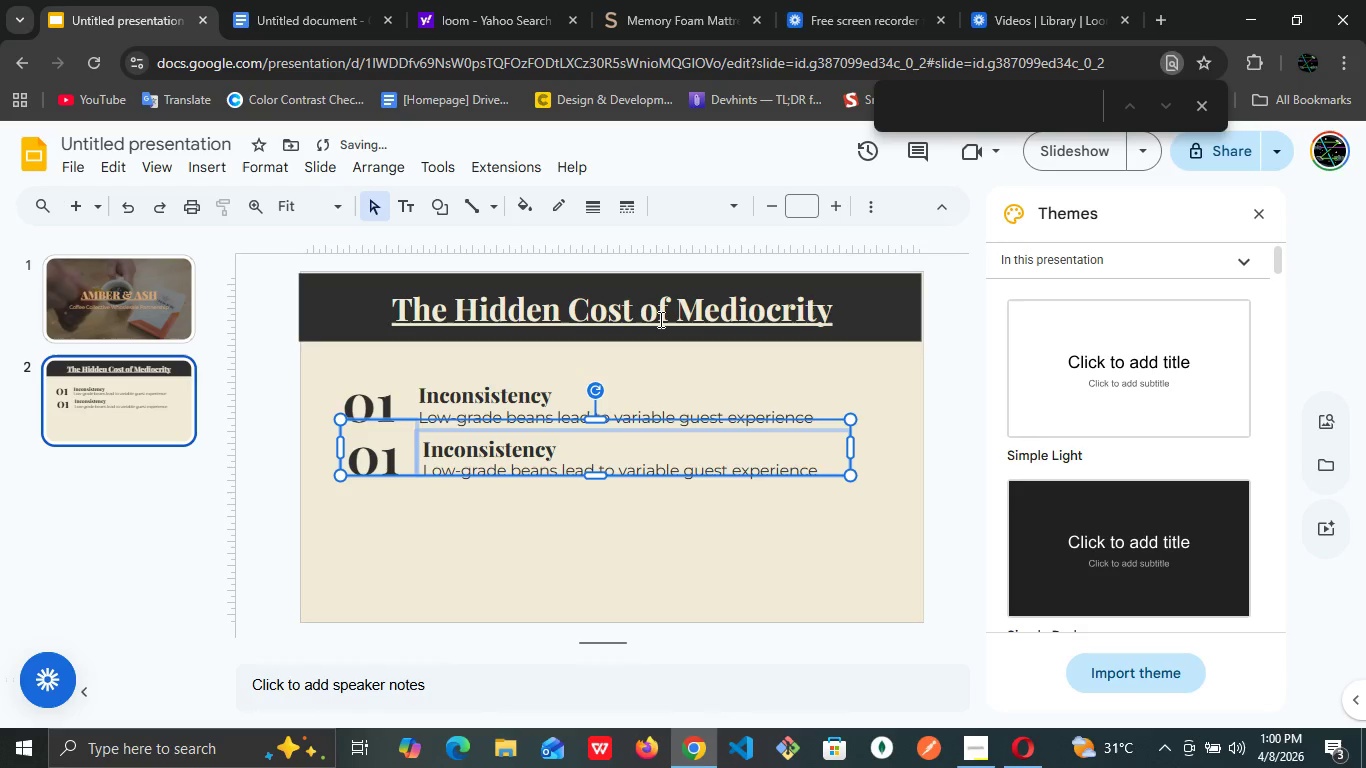 
key(ArrowLeft)
 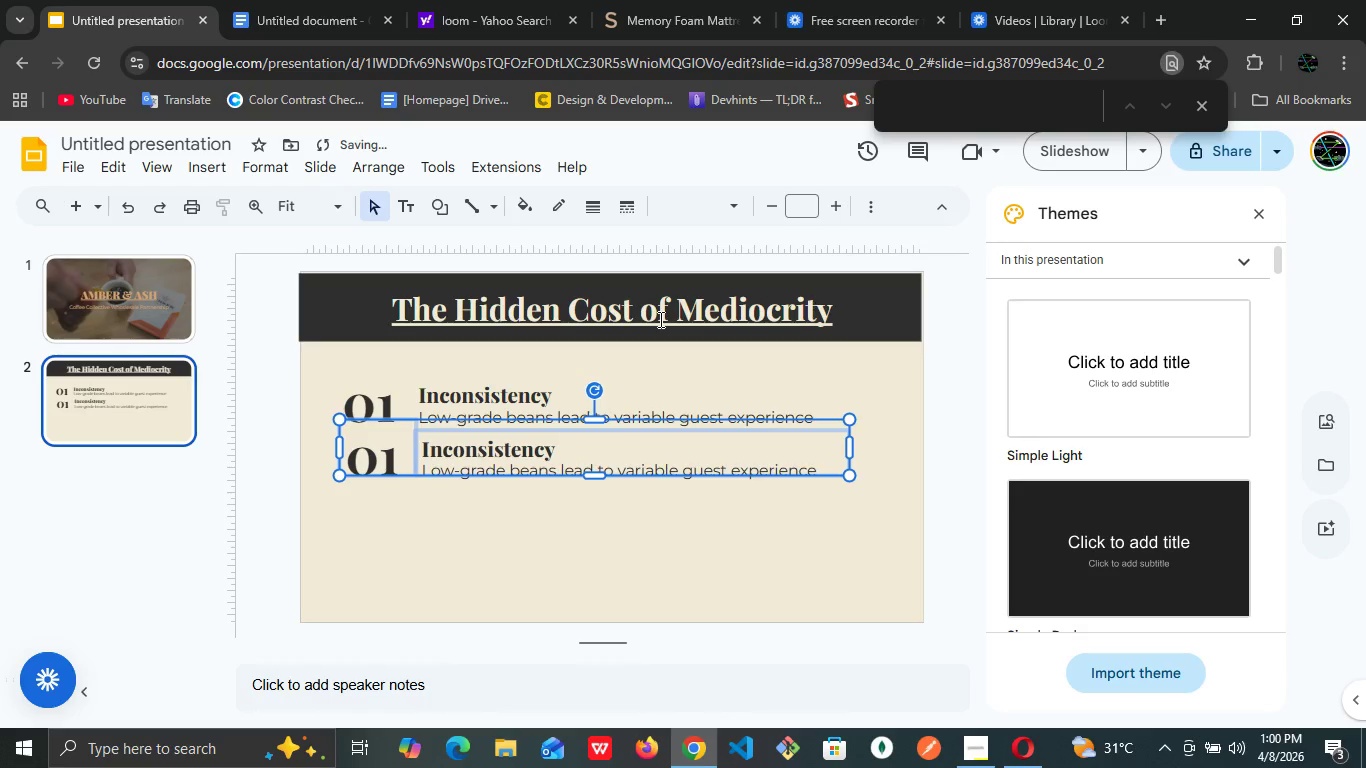 
key(ArrowLeft)
 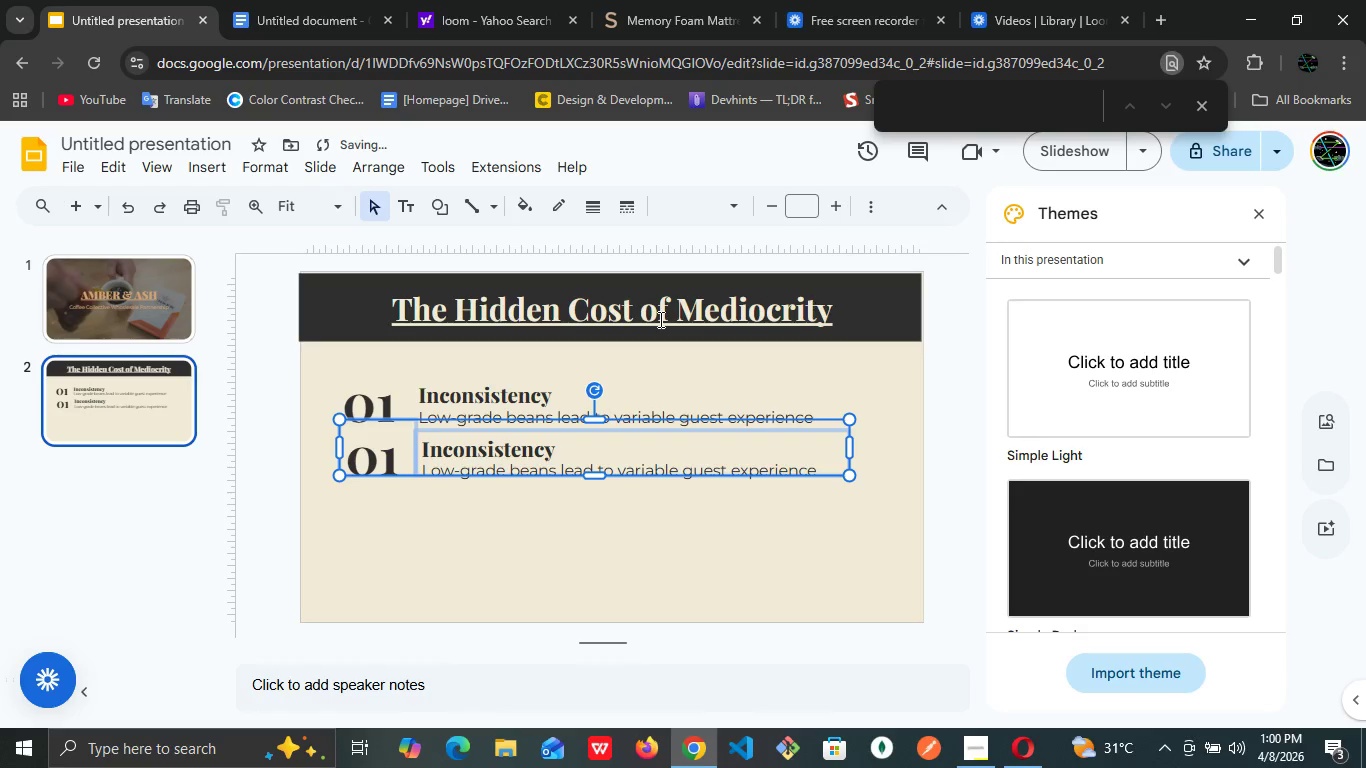 
key(ArrowLeft)
 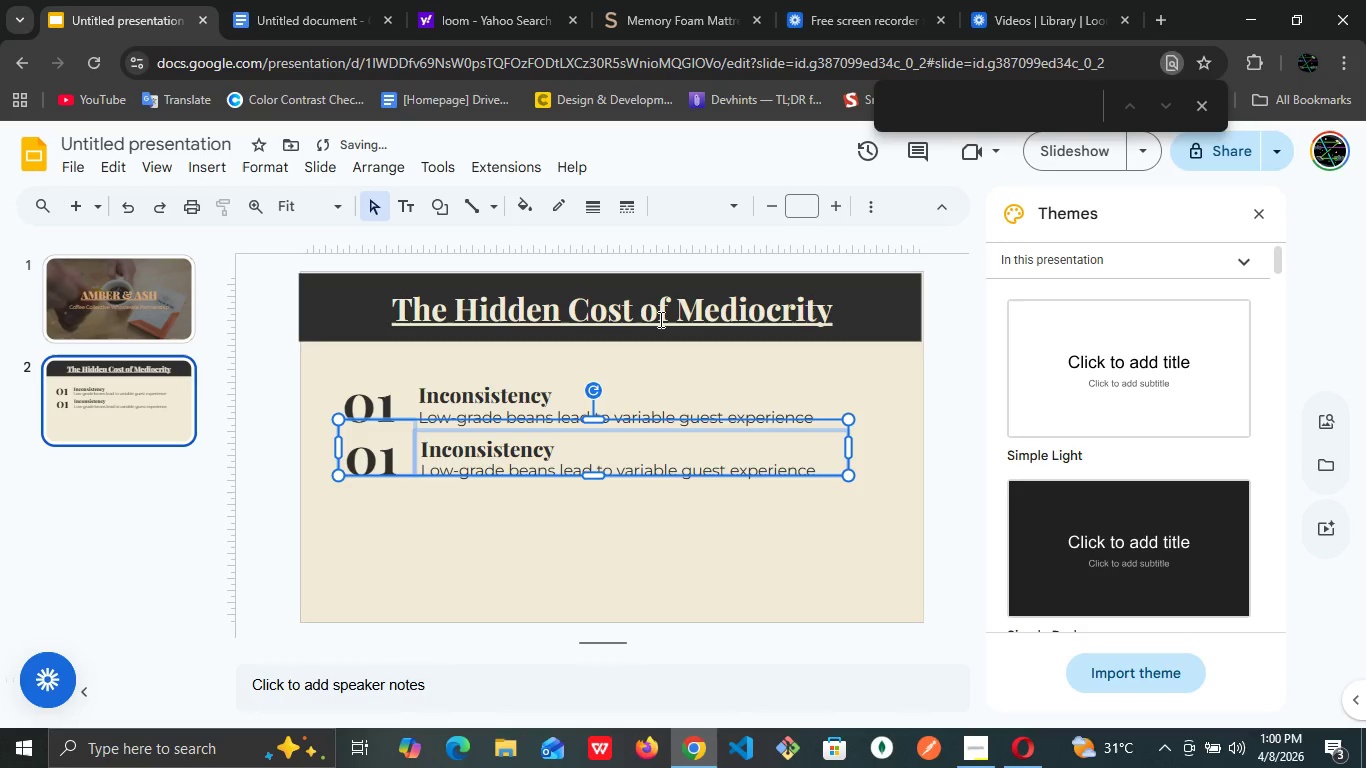 
key(ArrowLeft)
 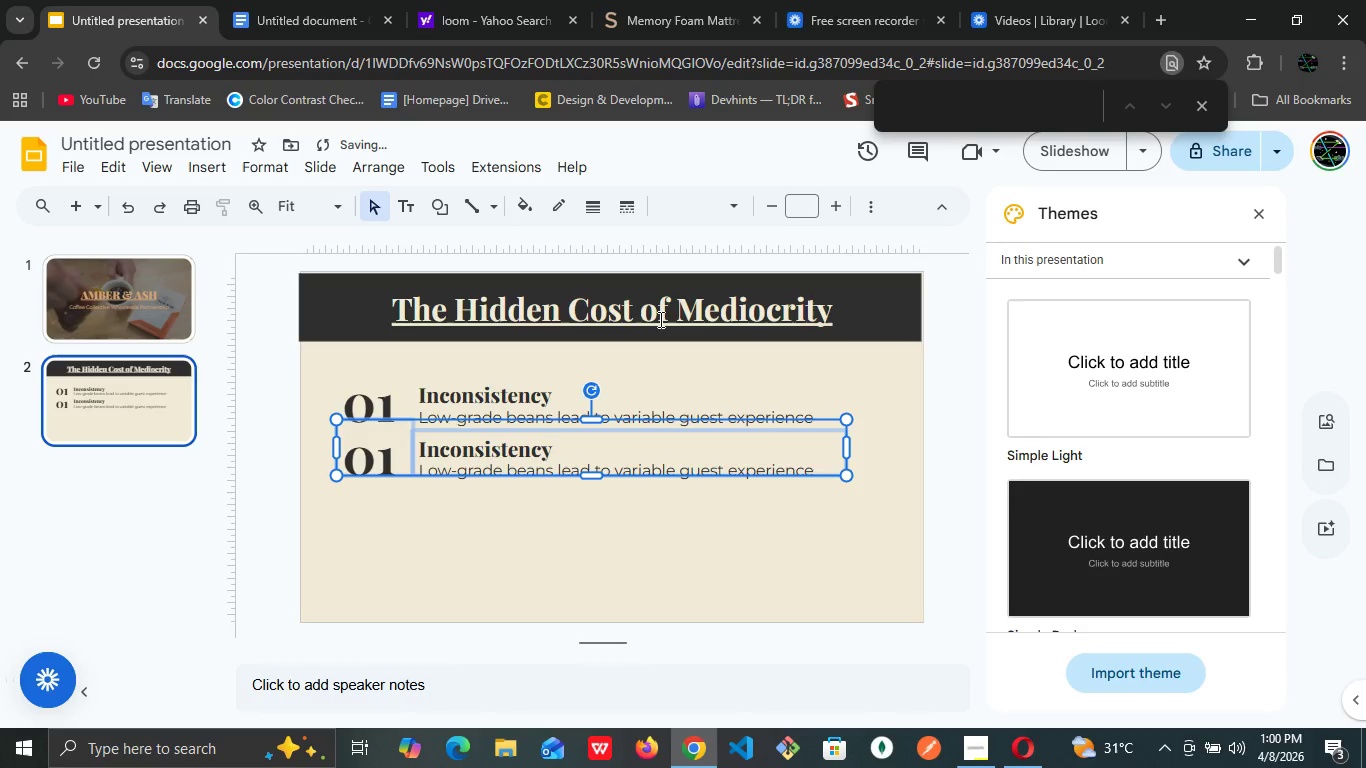 
key(ArrowLeft)
 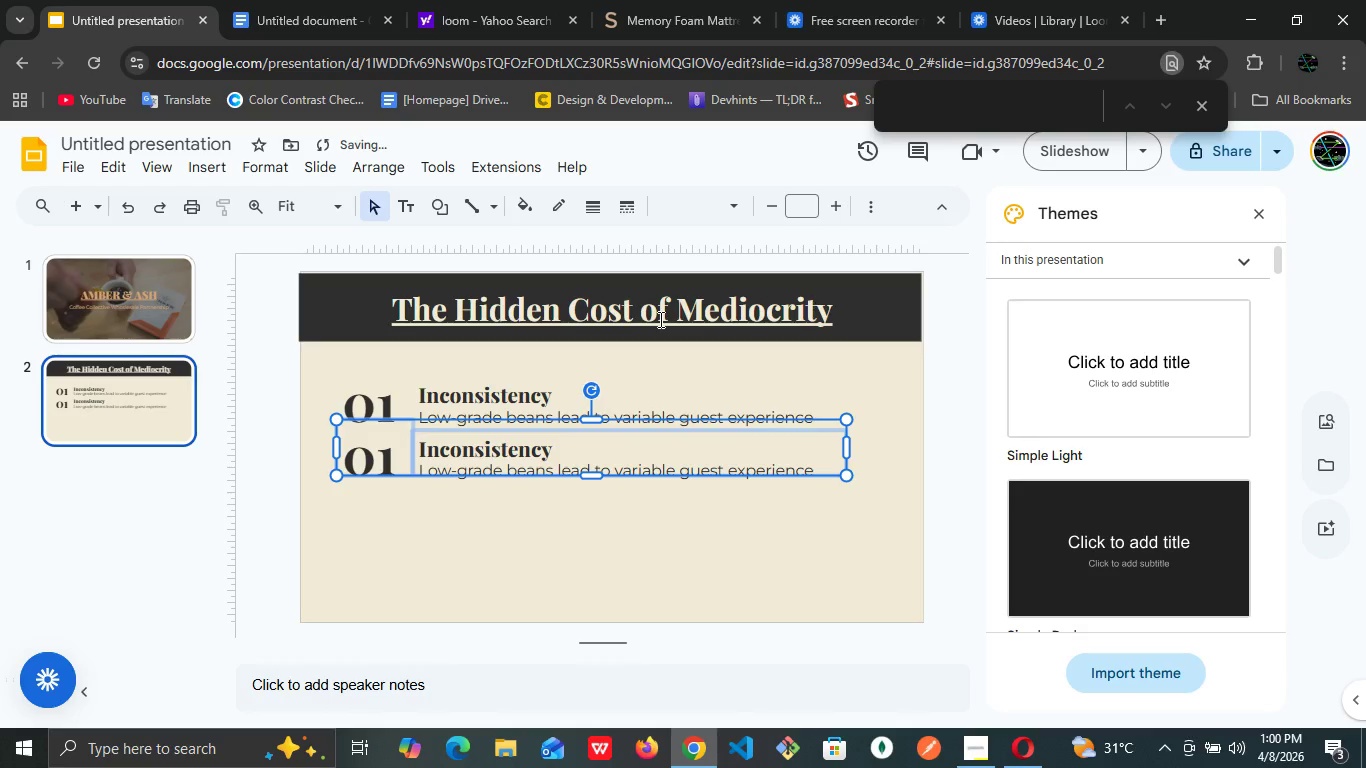 
key(ArrowDown)
 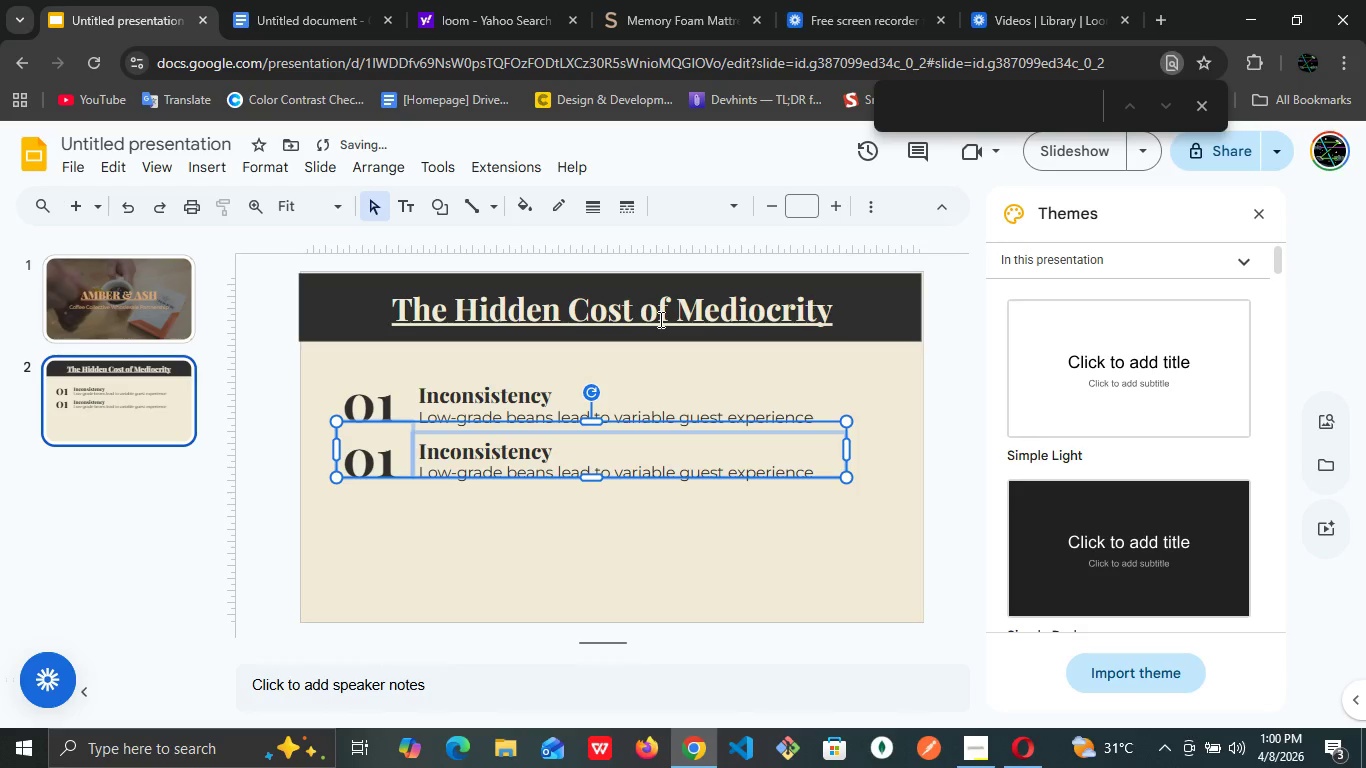 
key(ArrowDown)
 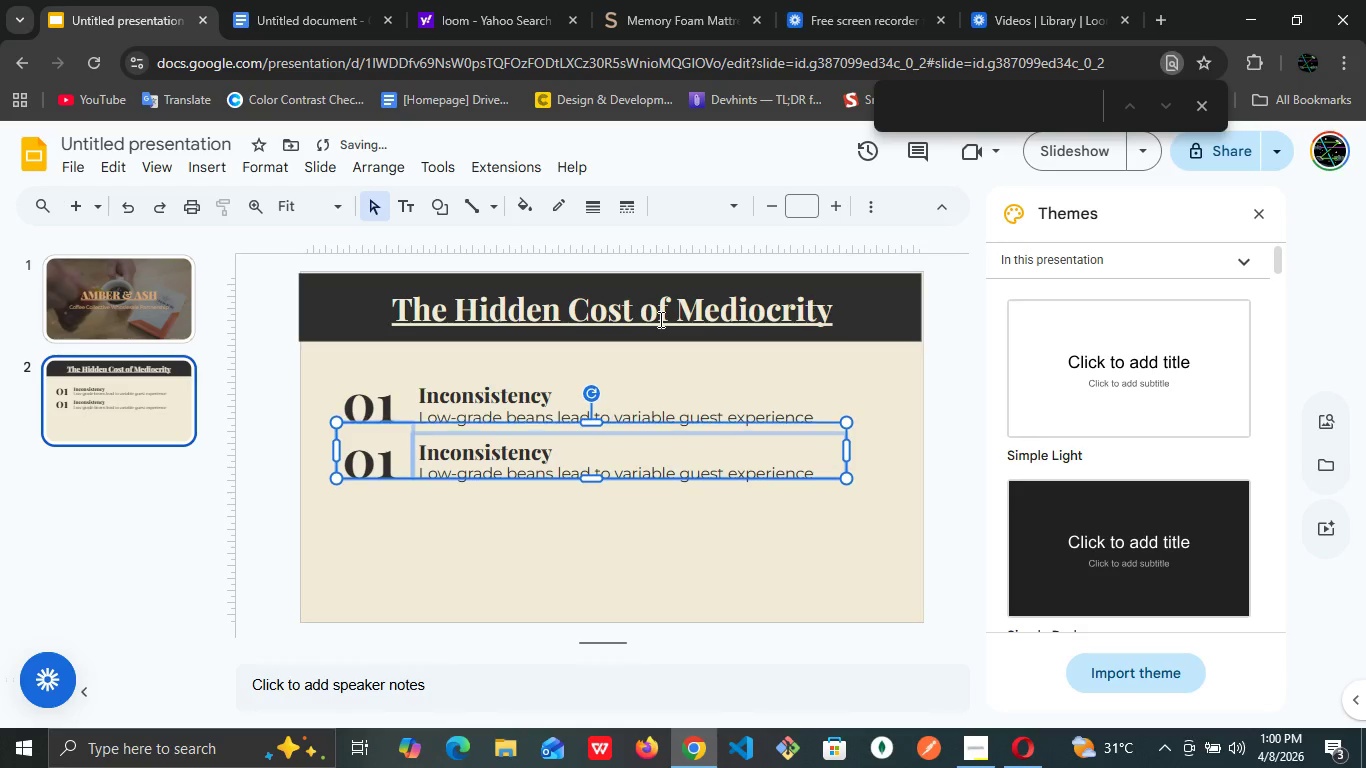 
key(ArrowDown)
 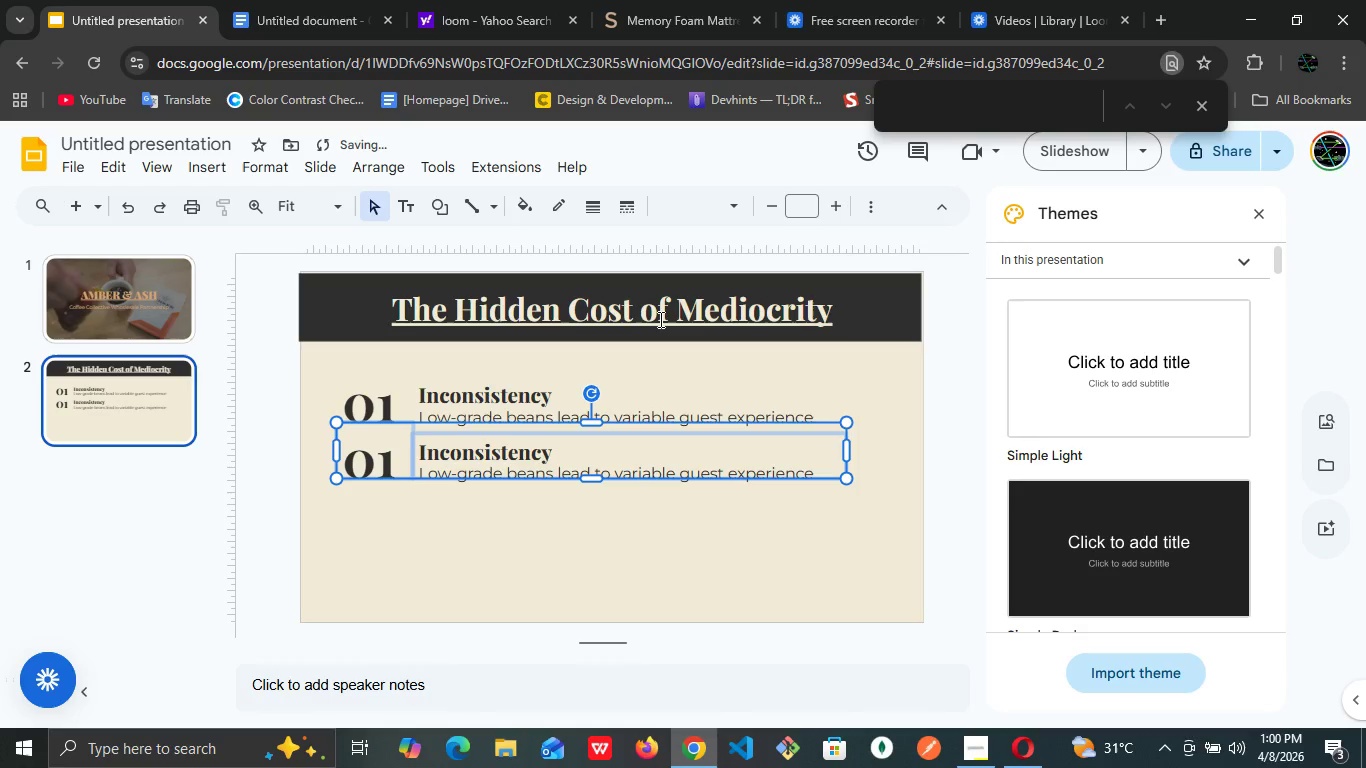 
key(ArrowDown)
 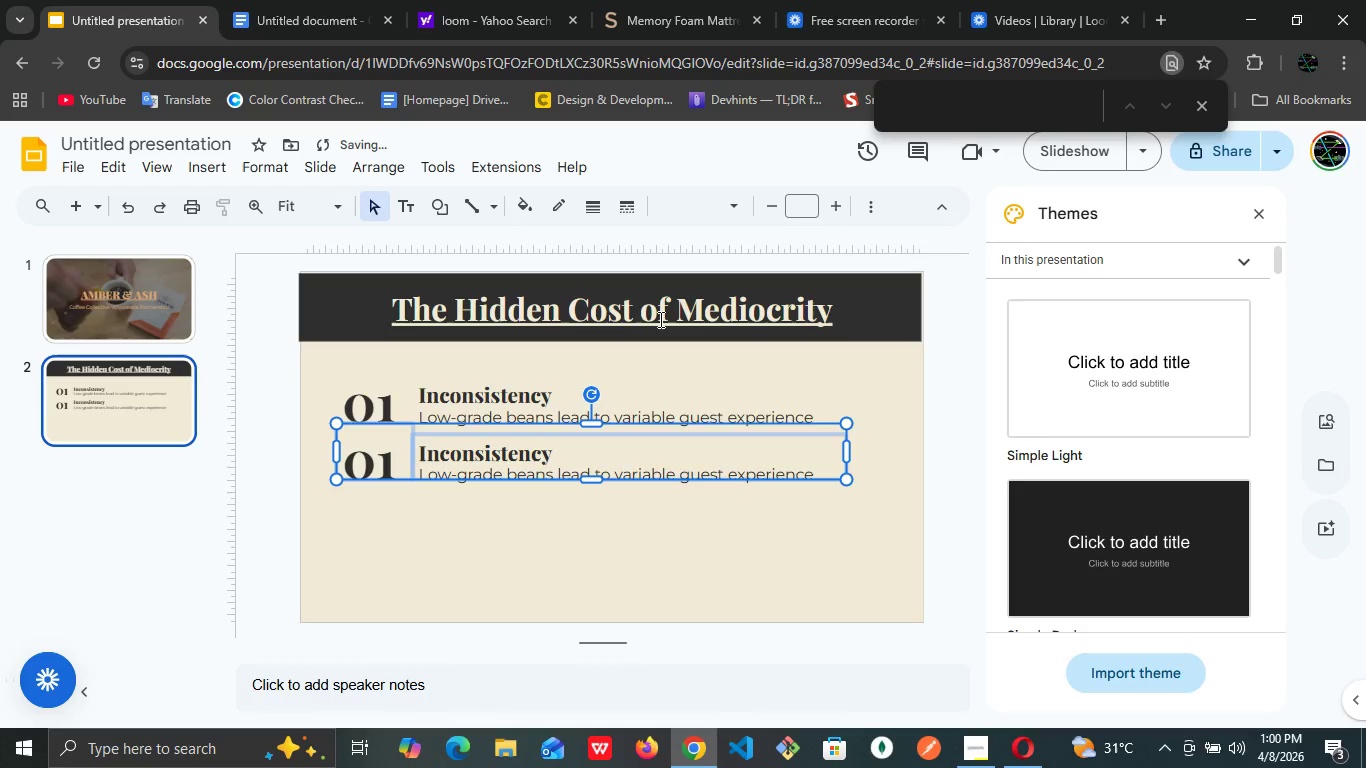 
key(ArrowDown)
 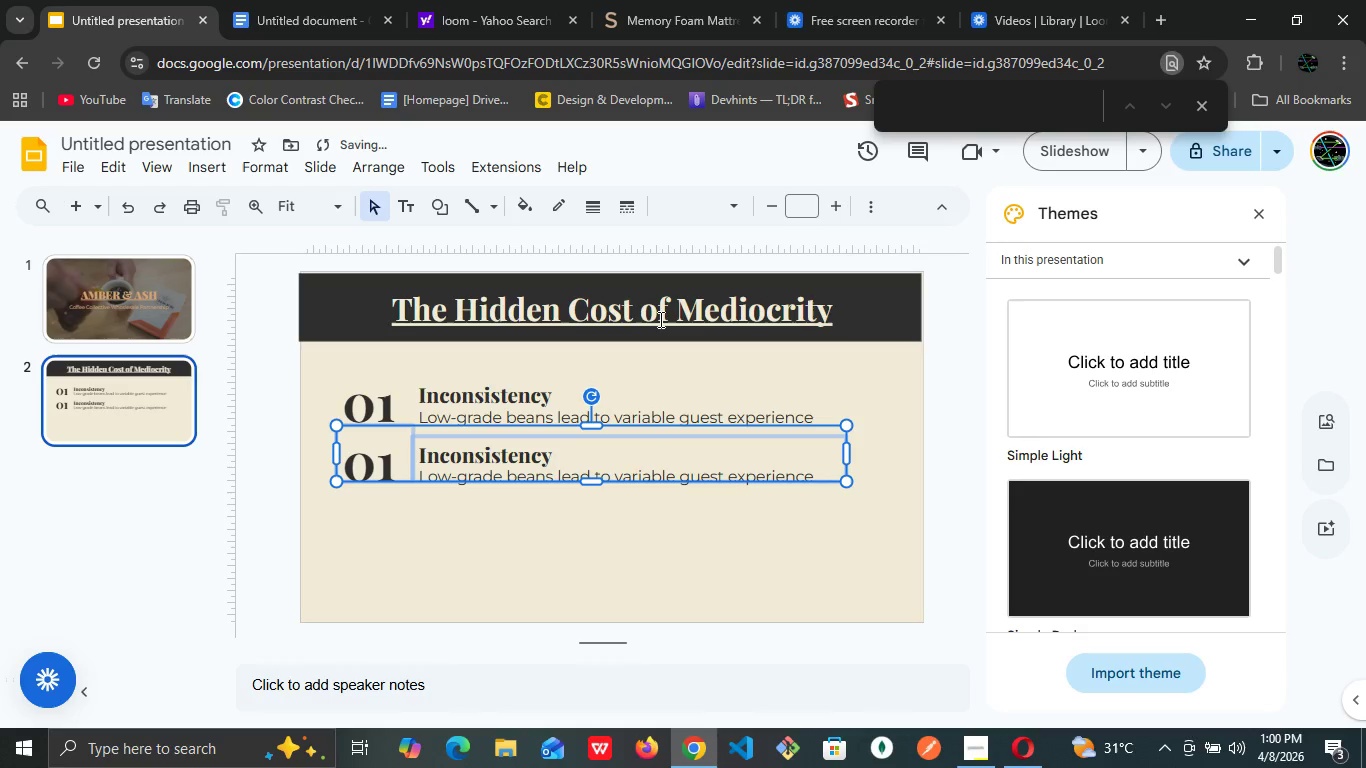 
key(ArrowDown)
 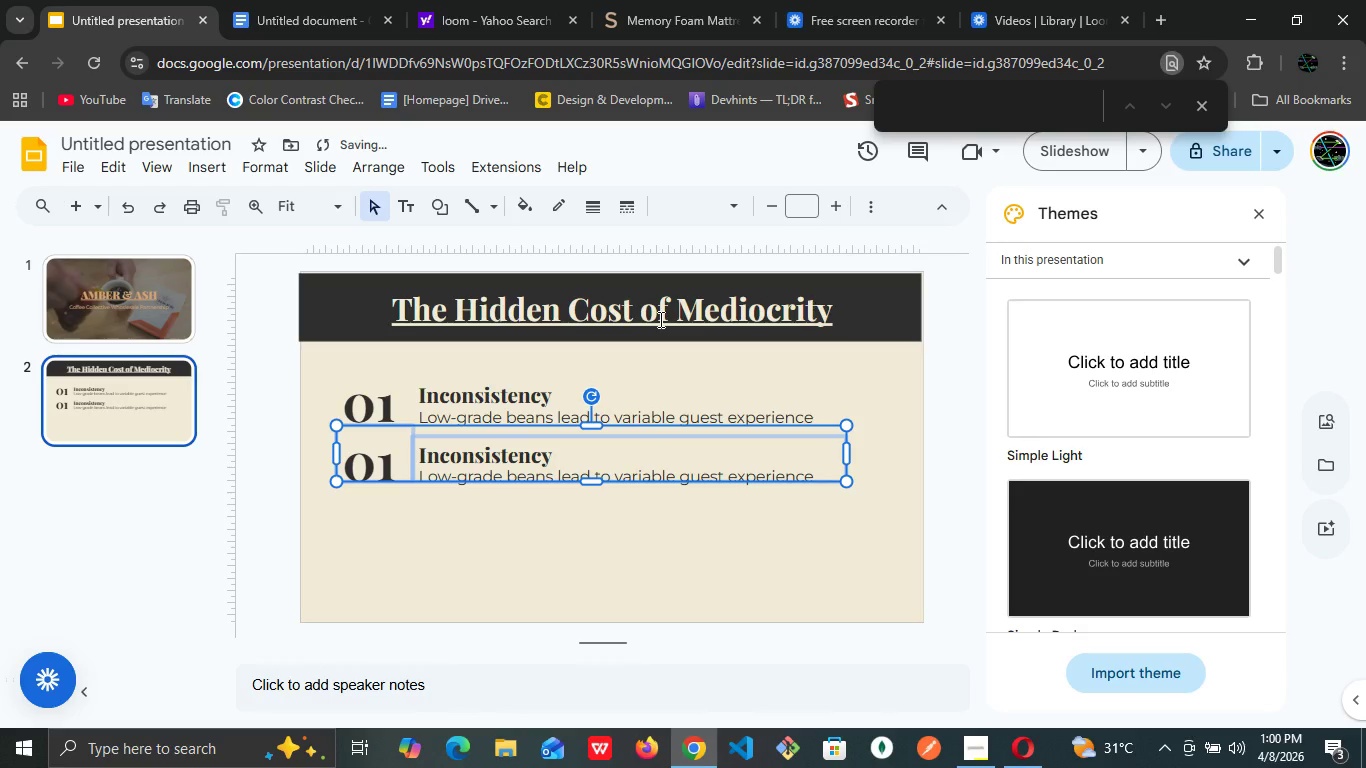 
key(Control+D)
 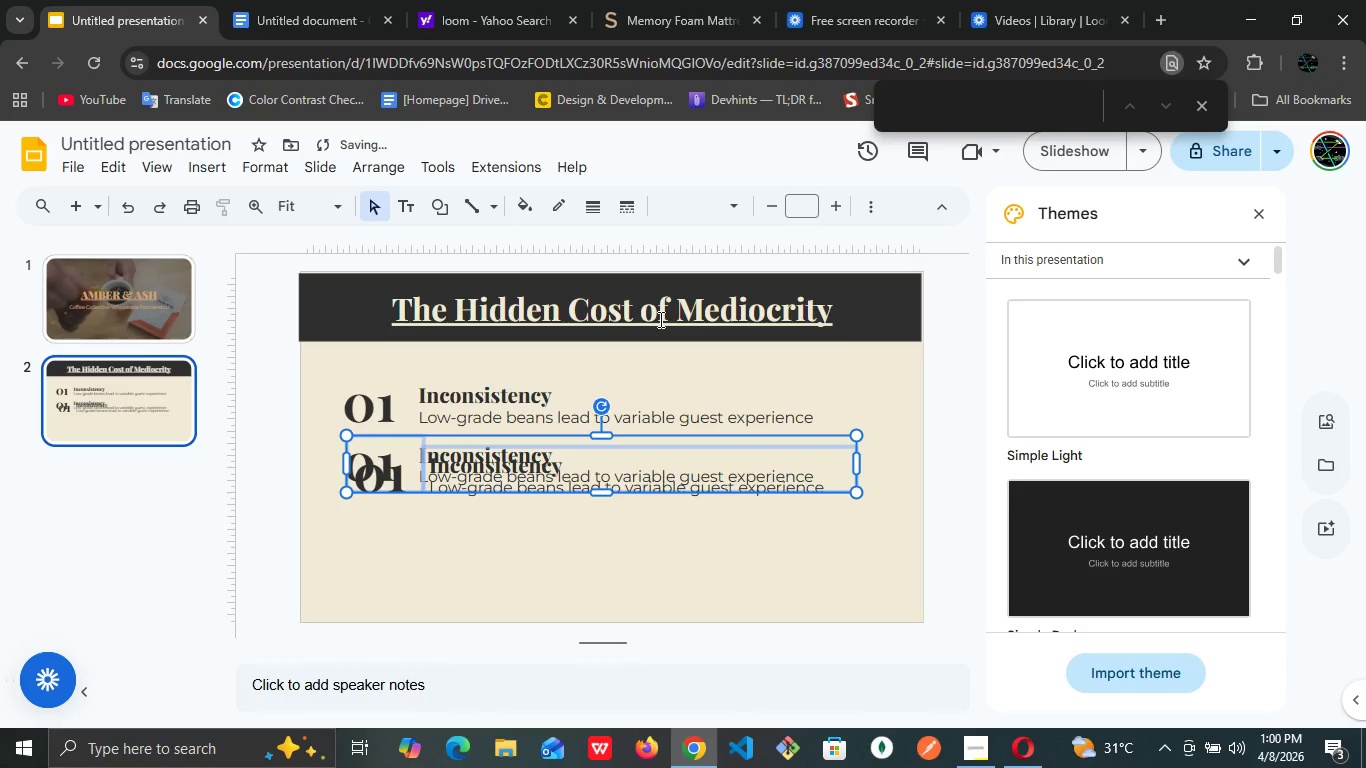 
scroll: coordinate [659, 319], scroll_direction: down, amount: 1.0
 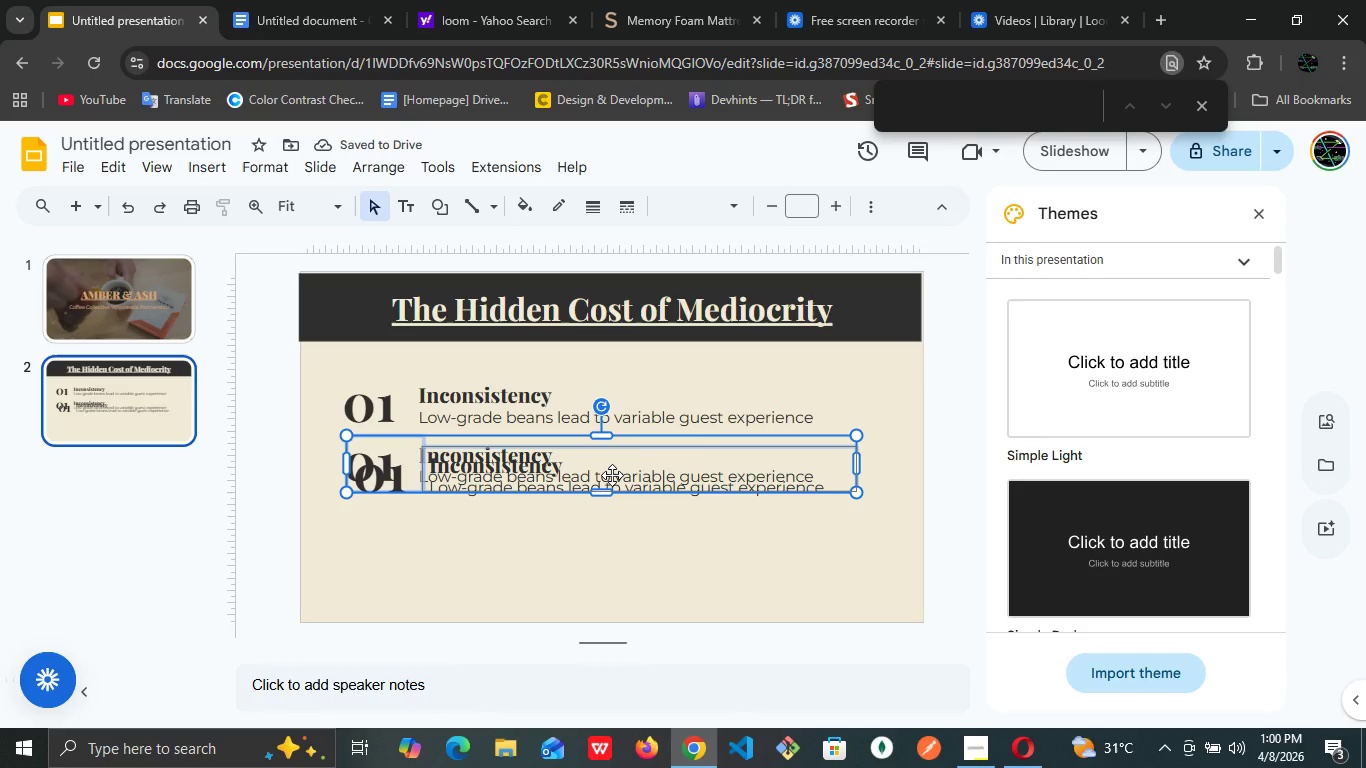 
left_click_drag(start_coordinate=[612, 475], to_coordinate=[609, 562])
 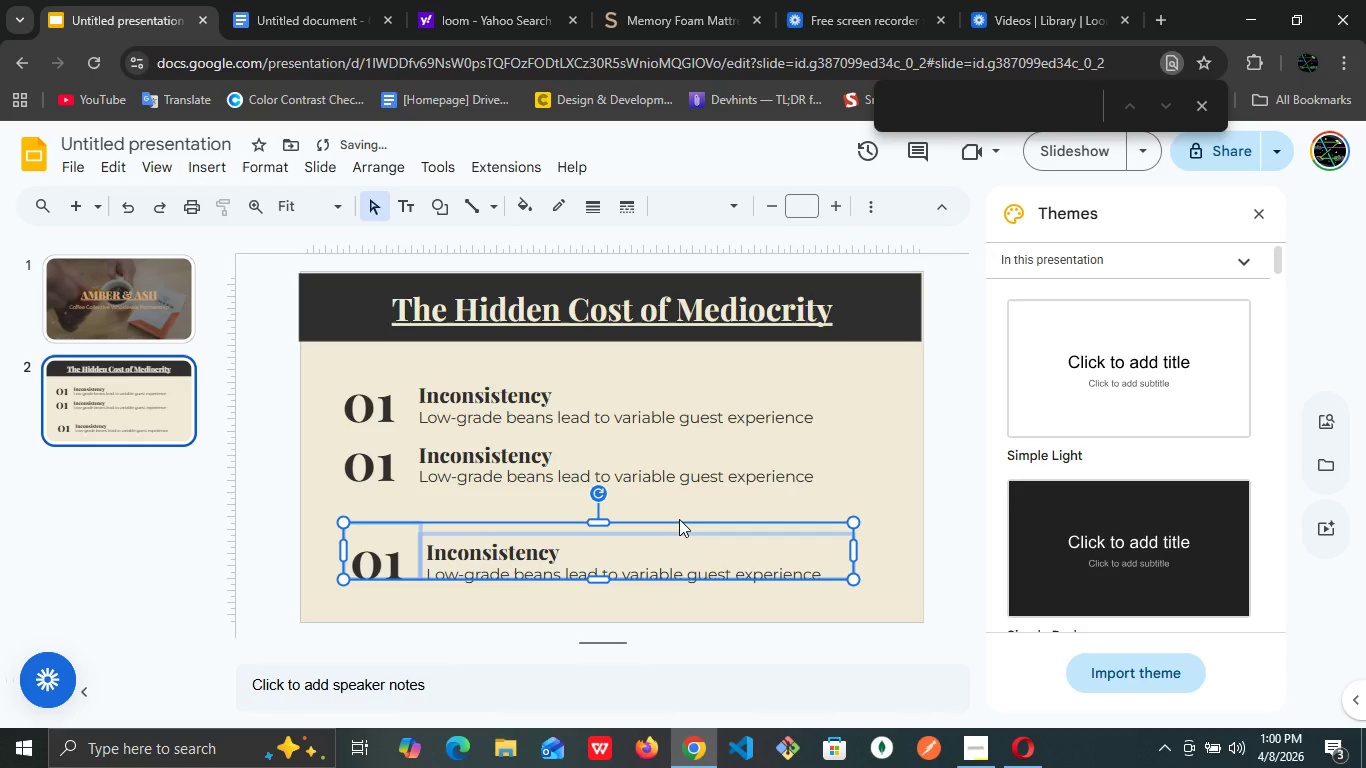 
key(ArrowUp)
 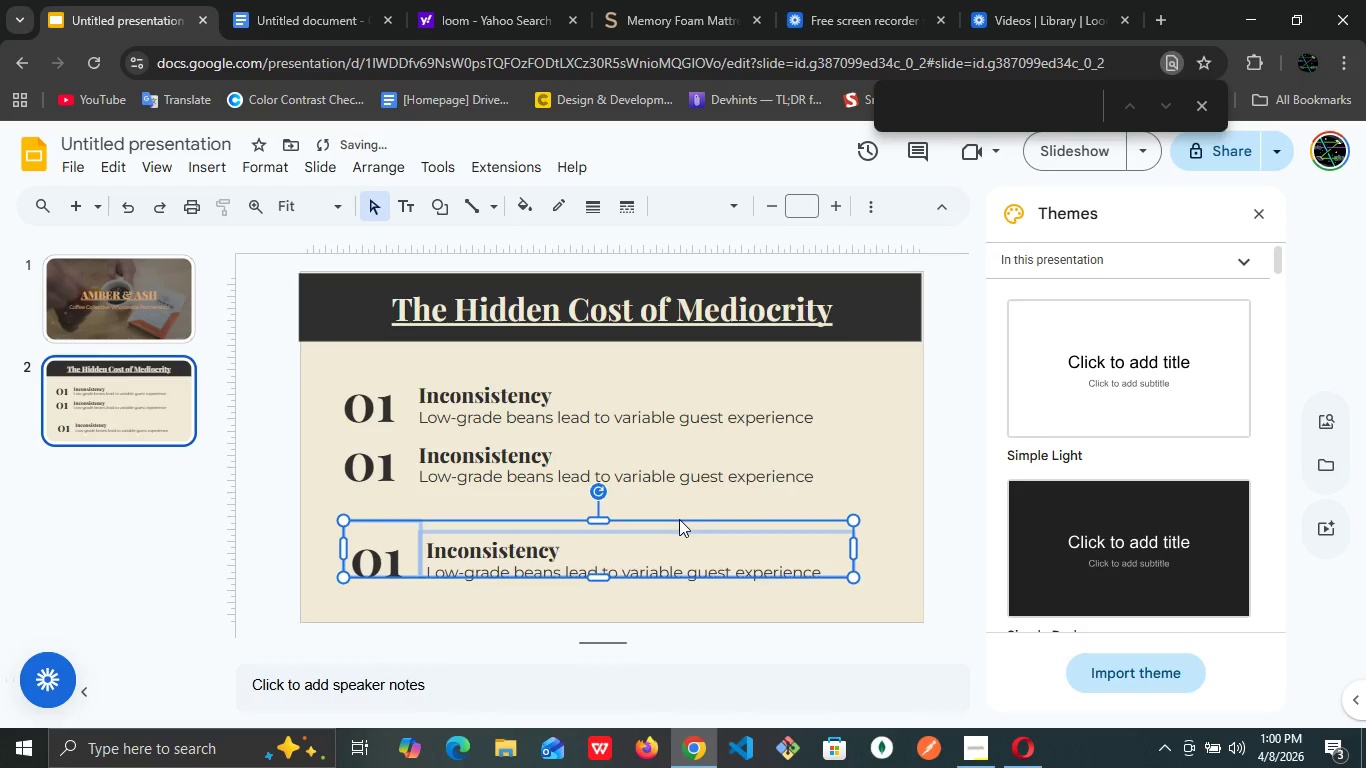 
key(ArrowUp)
 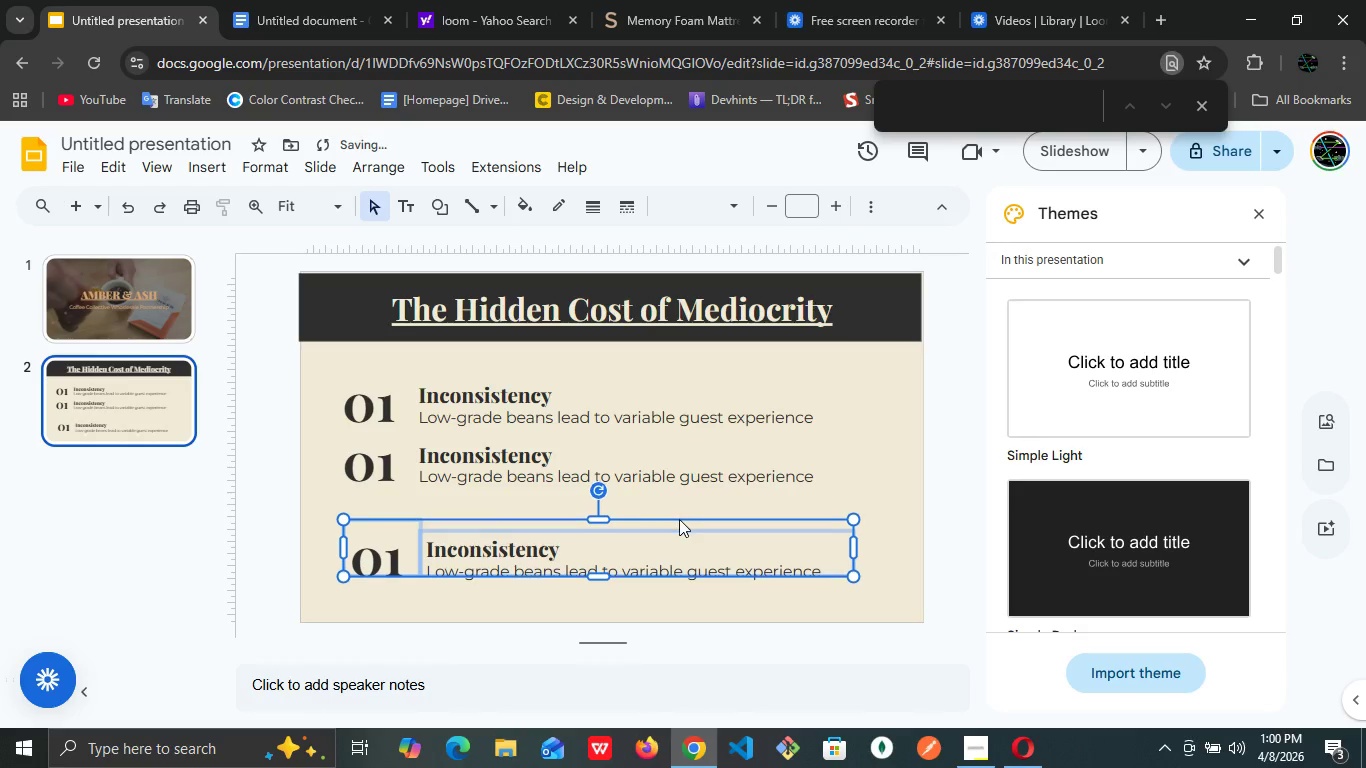 
key(ArrowUp)
 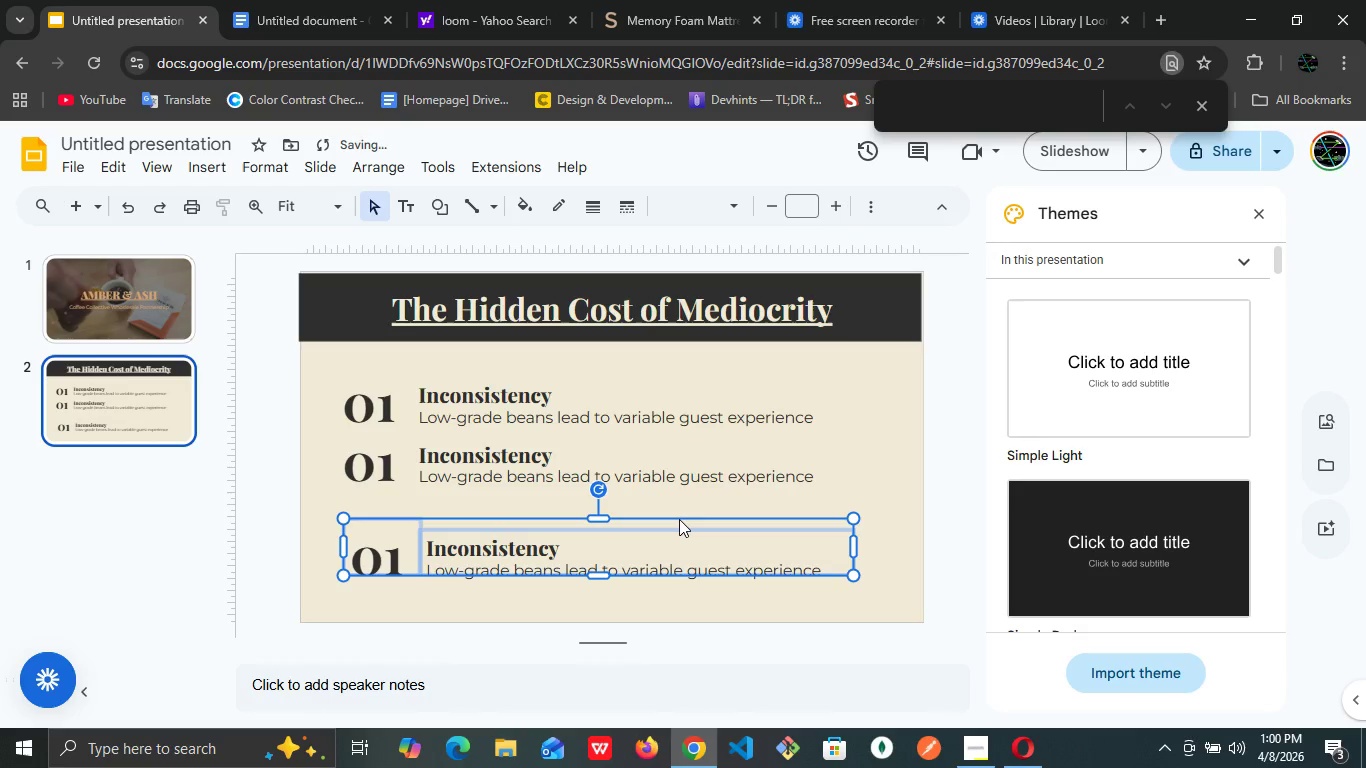 
hold_key(key=ArrowUp, duration=1.06)
 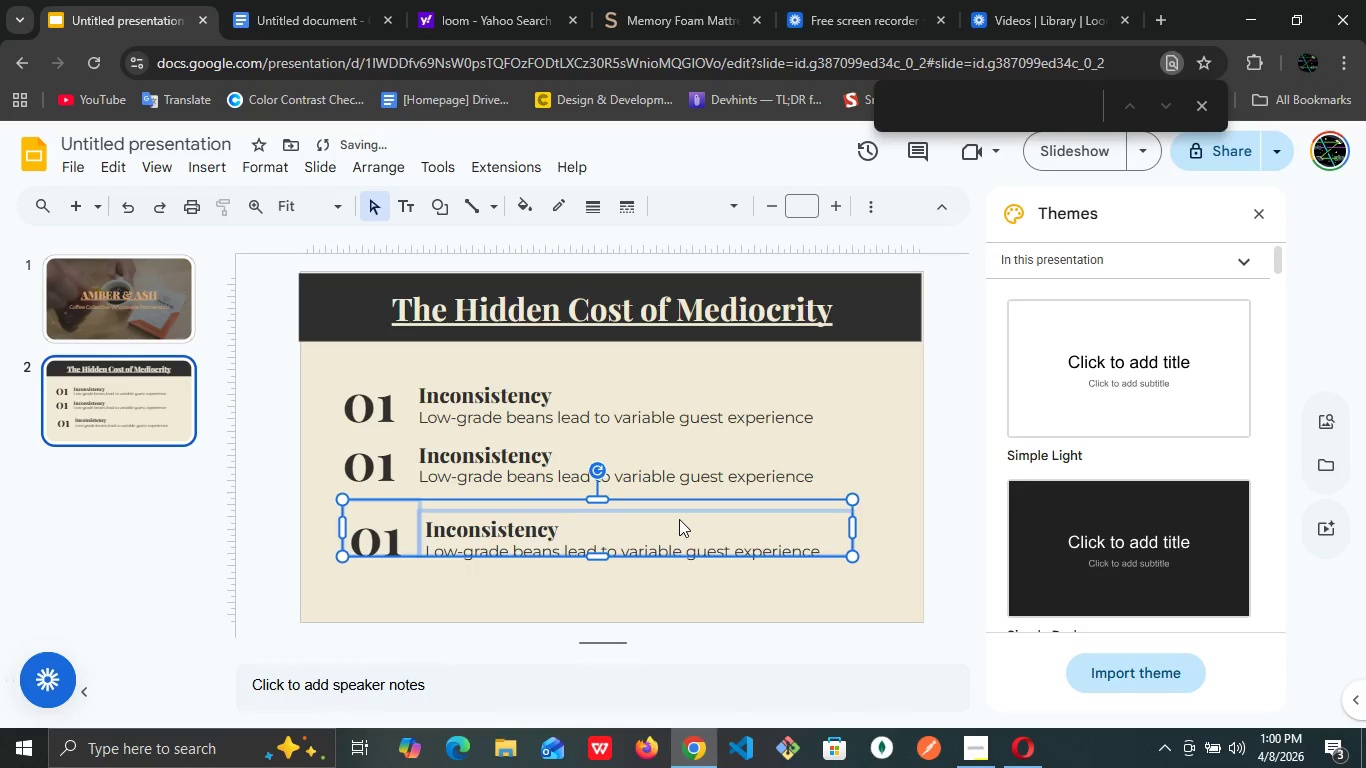 
key(ArrowLeft)
 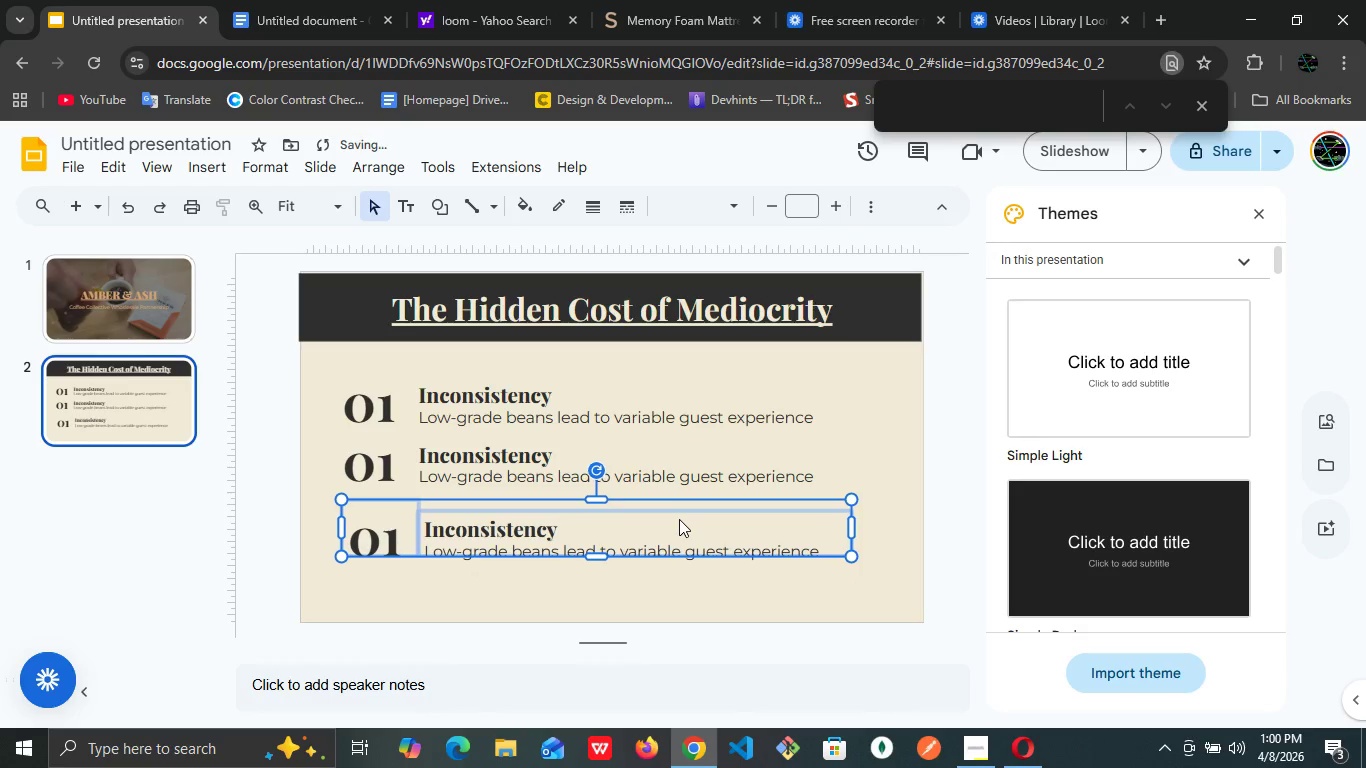 
key(ArrowLeft)
 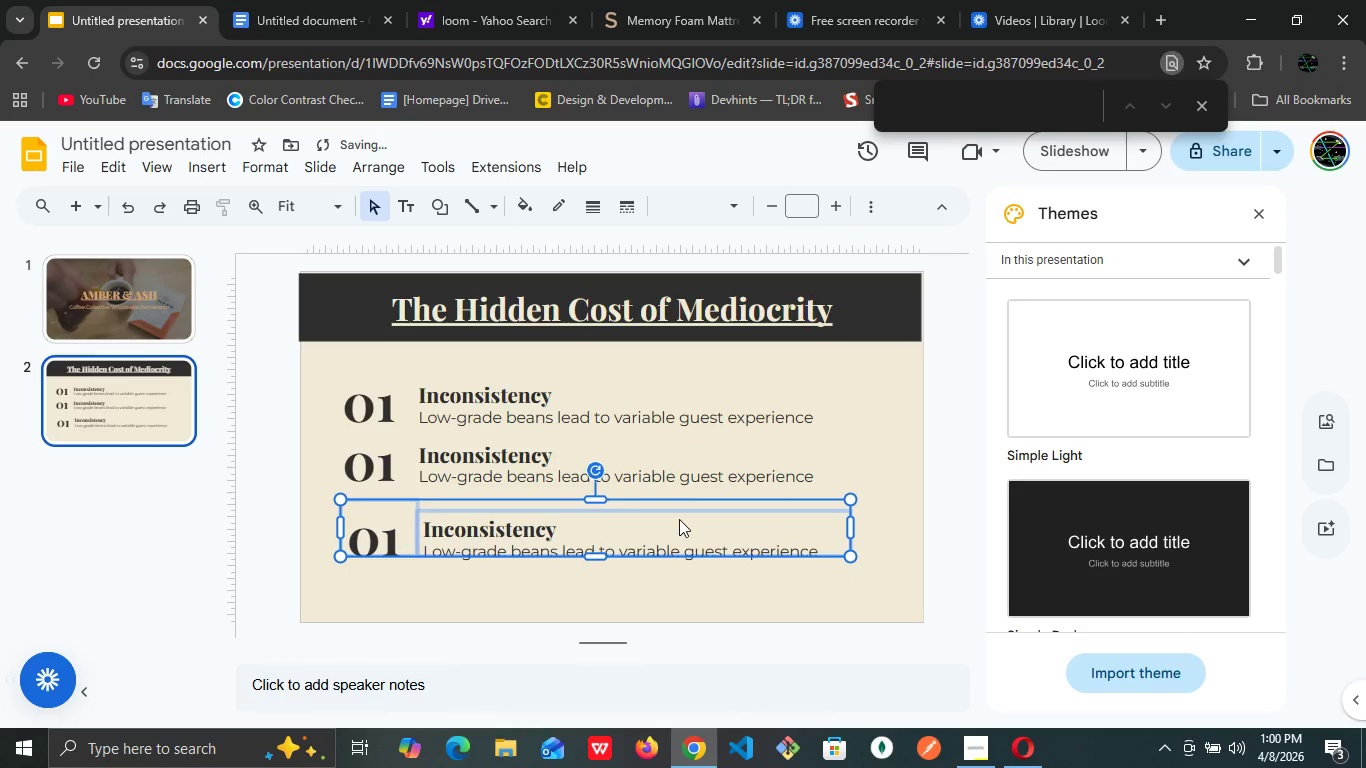 
key(ArrowLeft)
 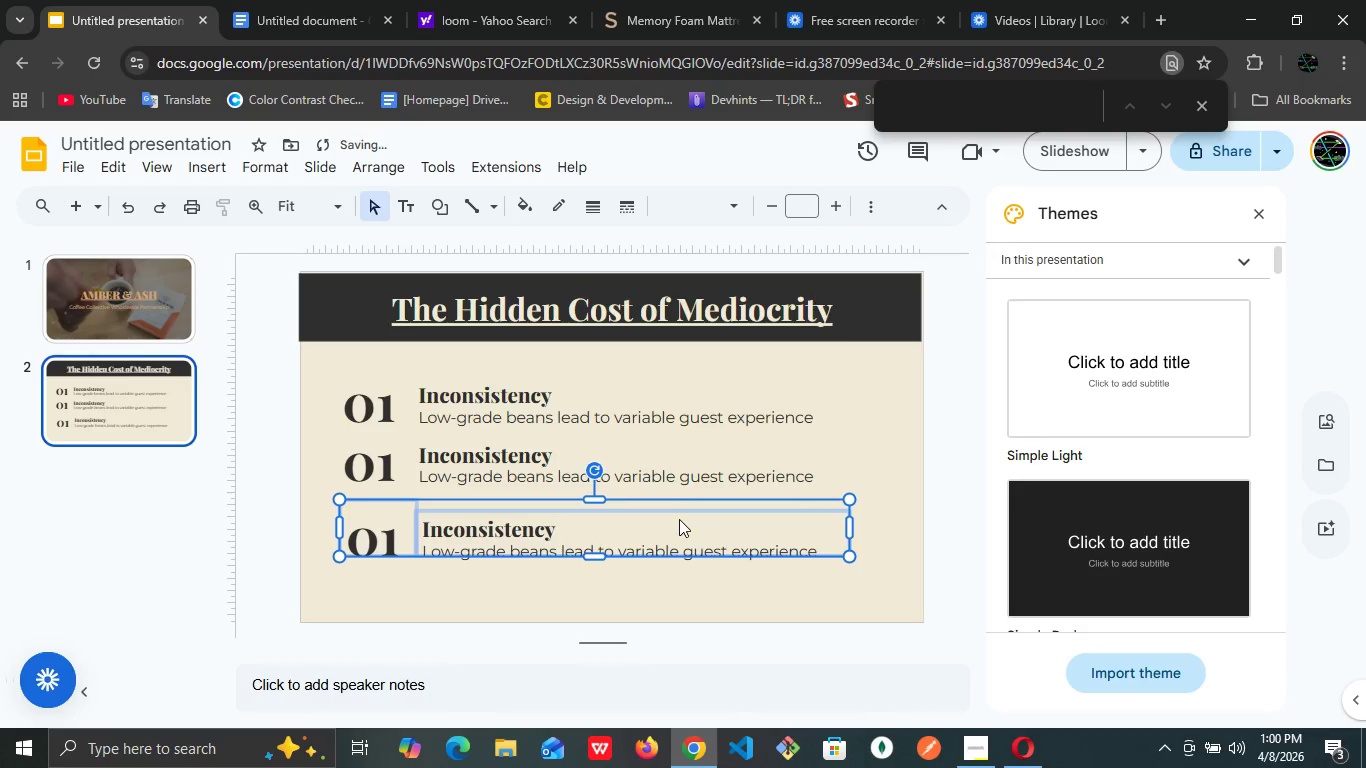 
key(ArrowLeft)
 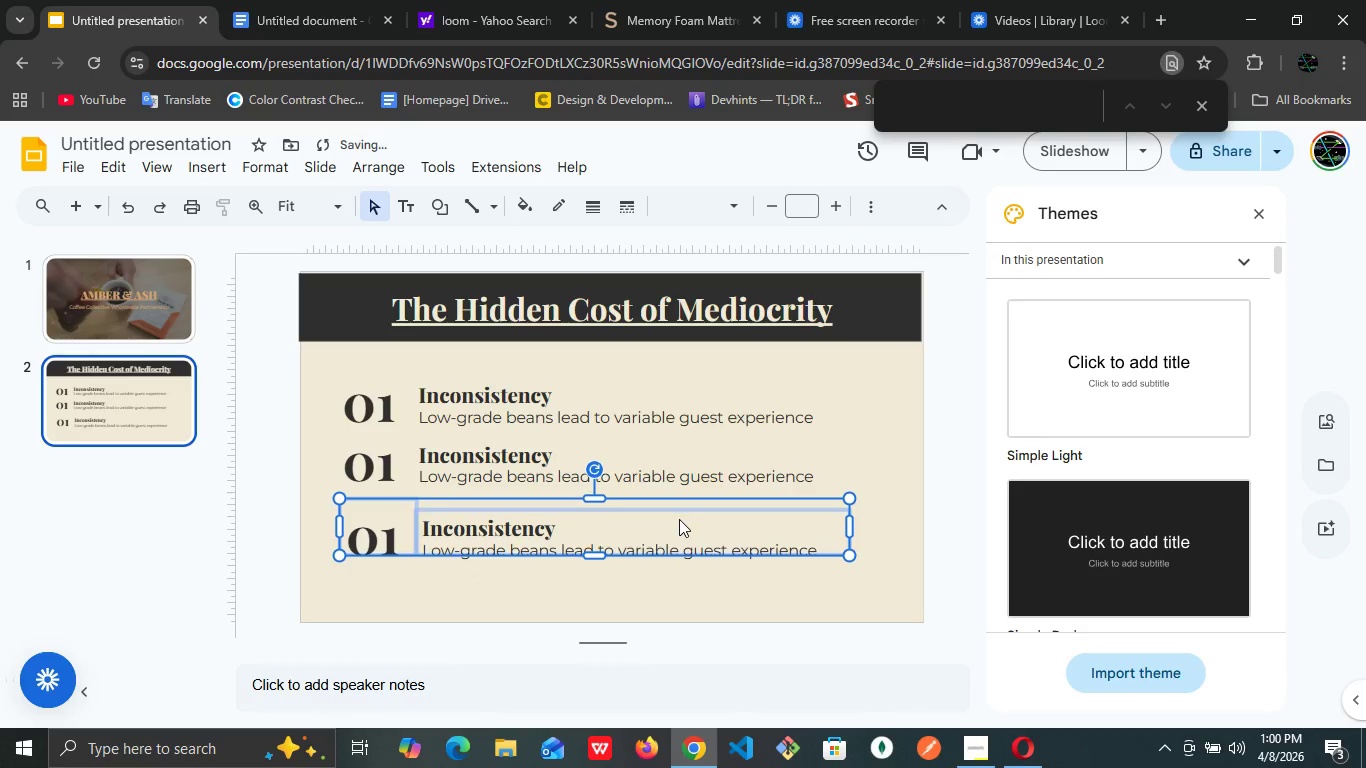 
key(ArrowUp)
 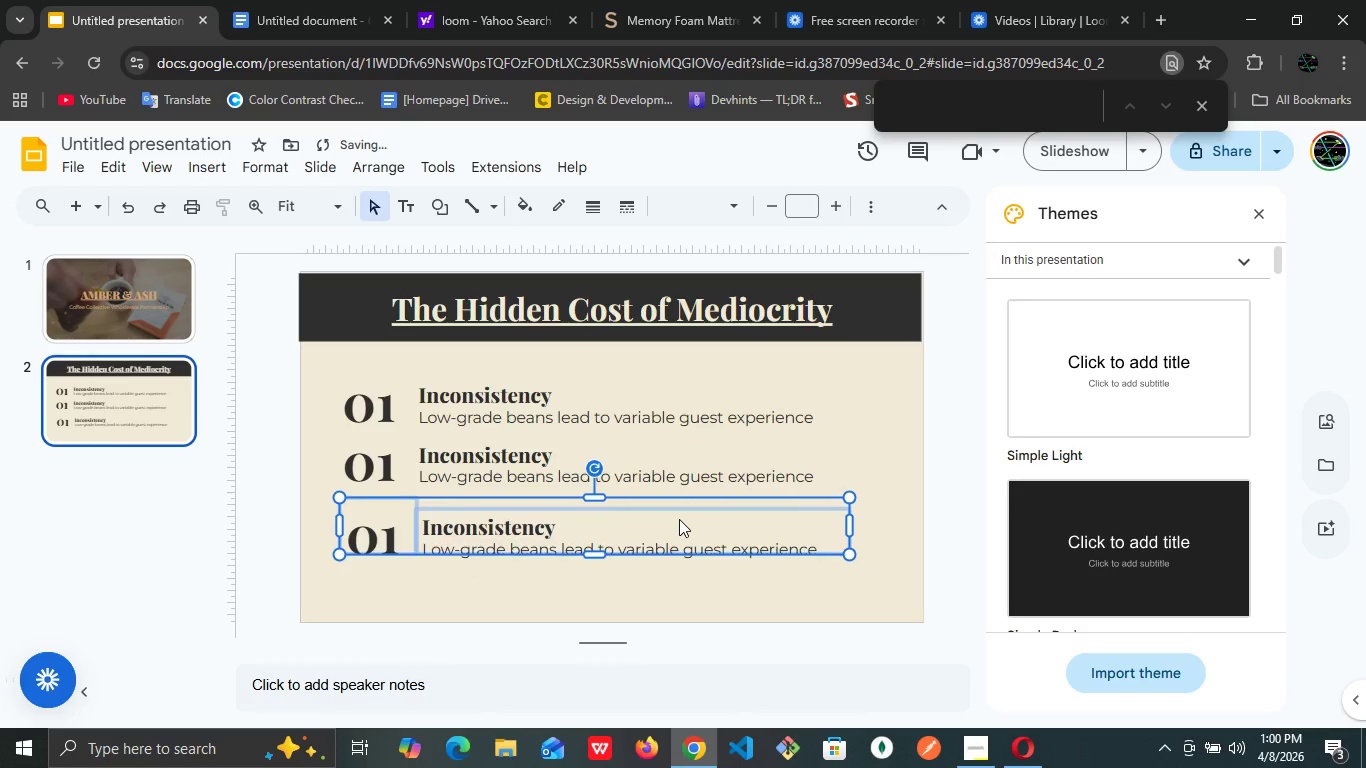 
key(ArrowUp)
 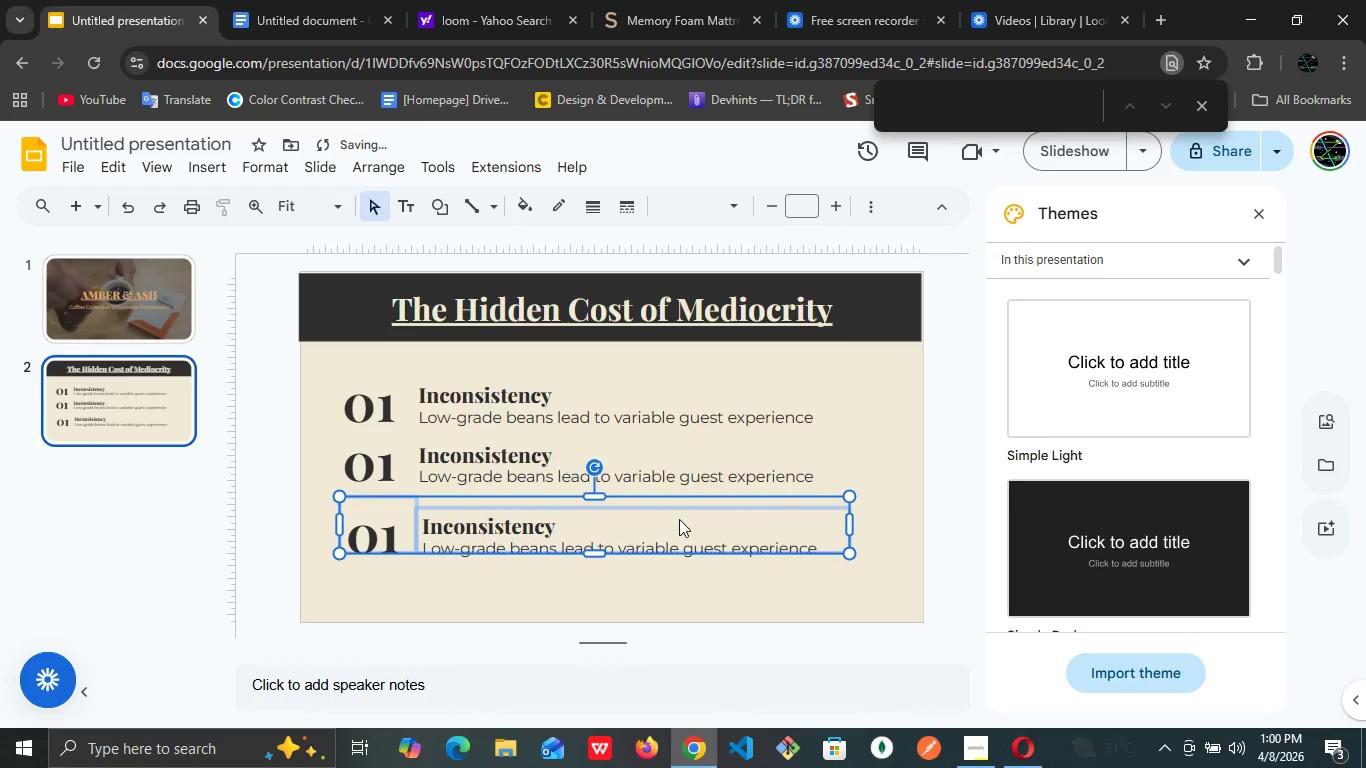 
key(ArrowUp)
 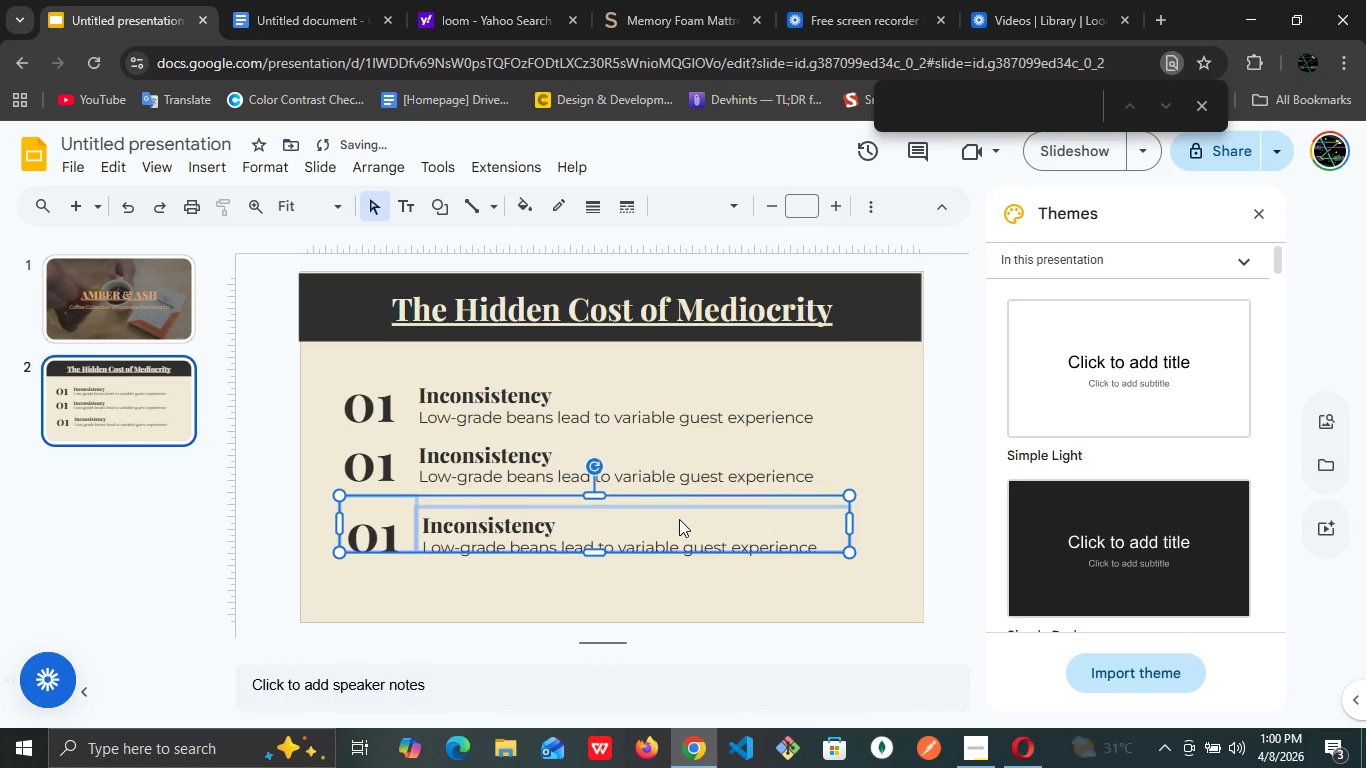 
key(ArrowUp)
 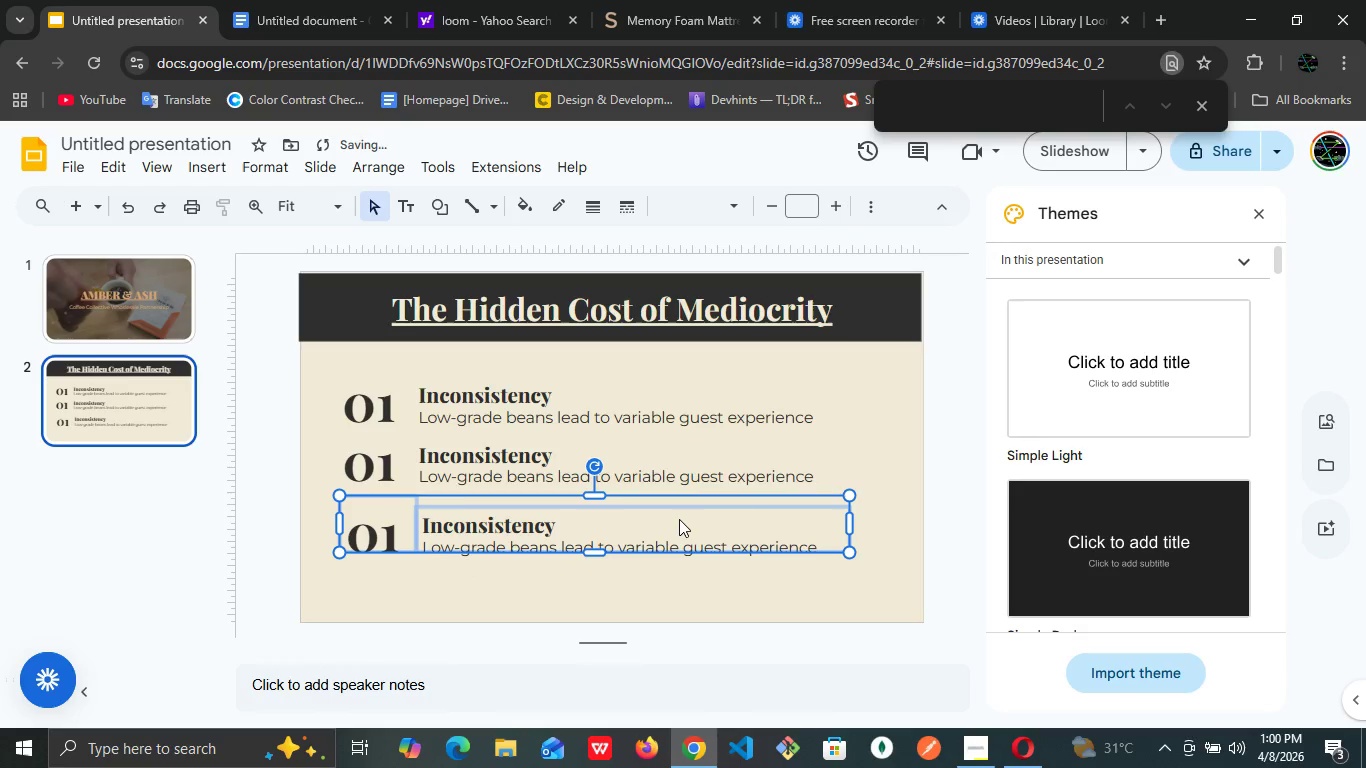 
key(ArrowUp)
 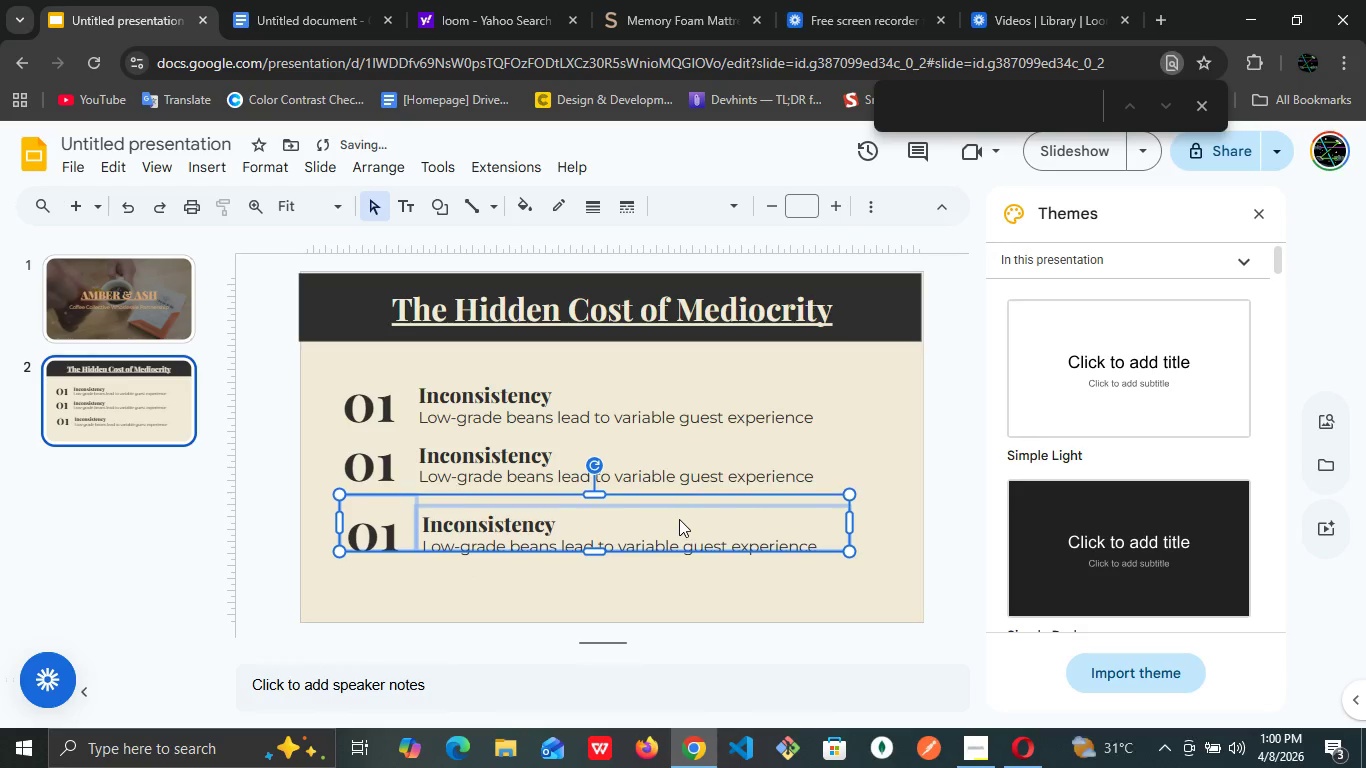 
key(ArrowUp)
 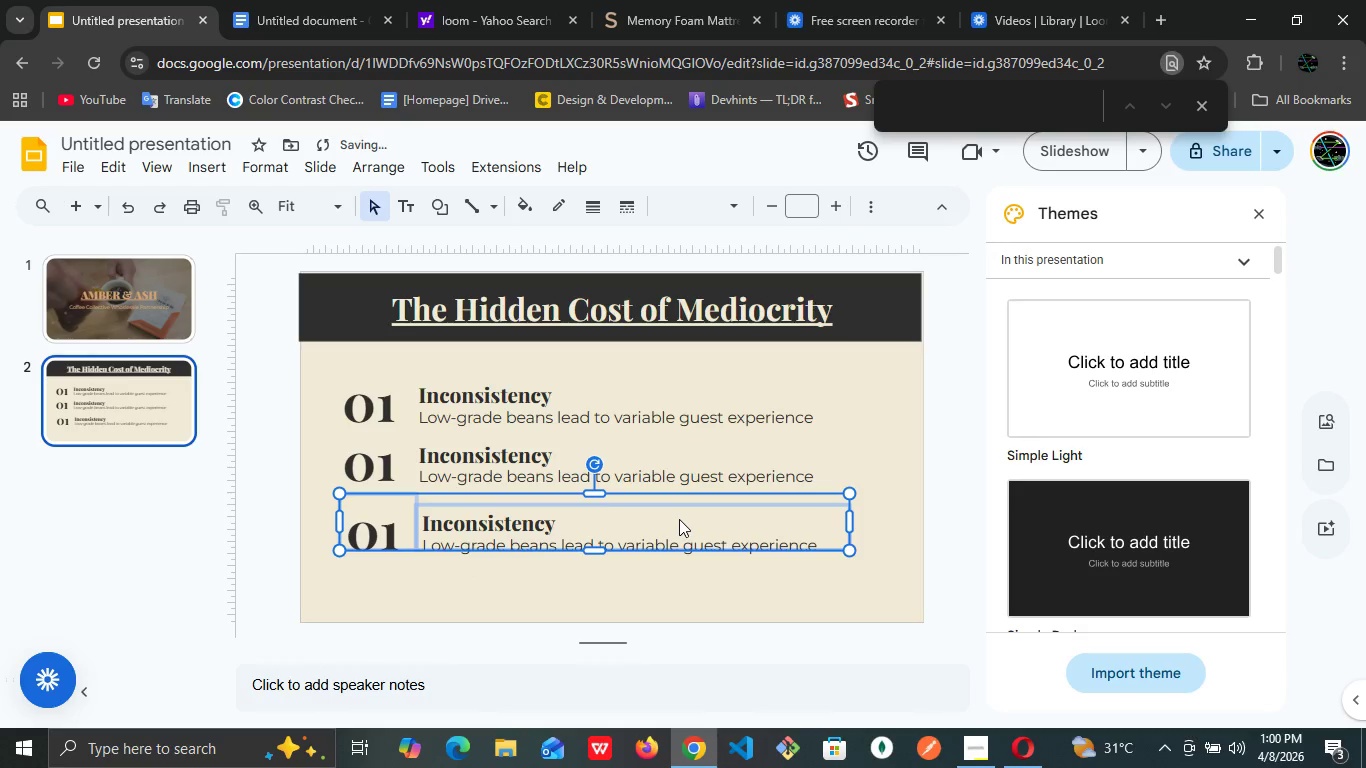 
key(ArrowUp)
 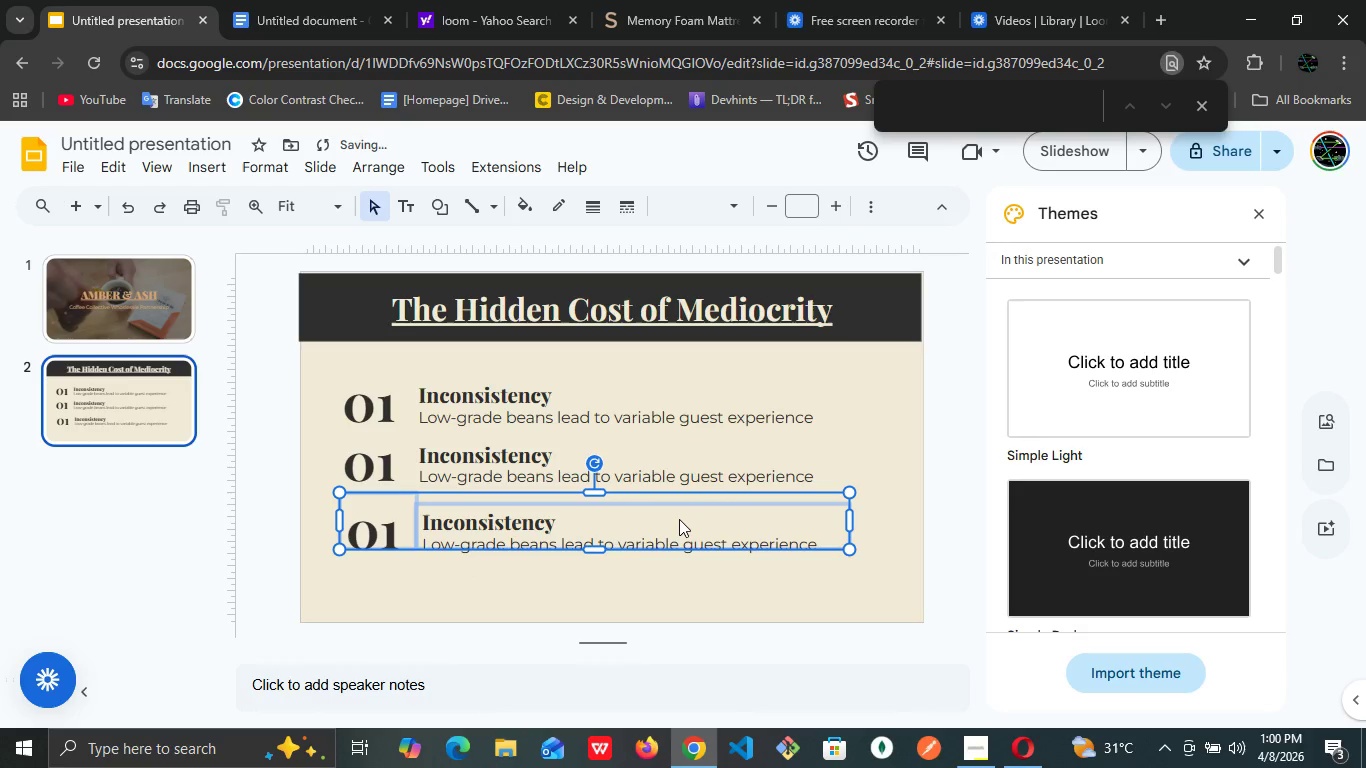 
key(ArrowUp)
 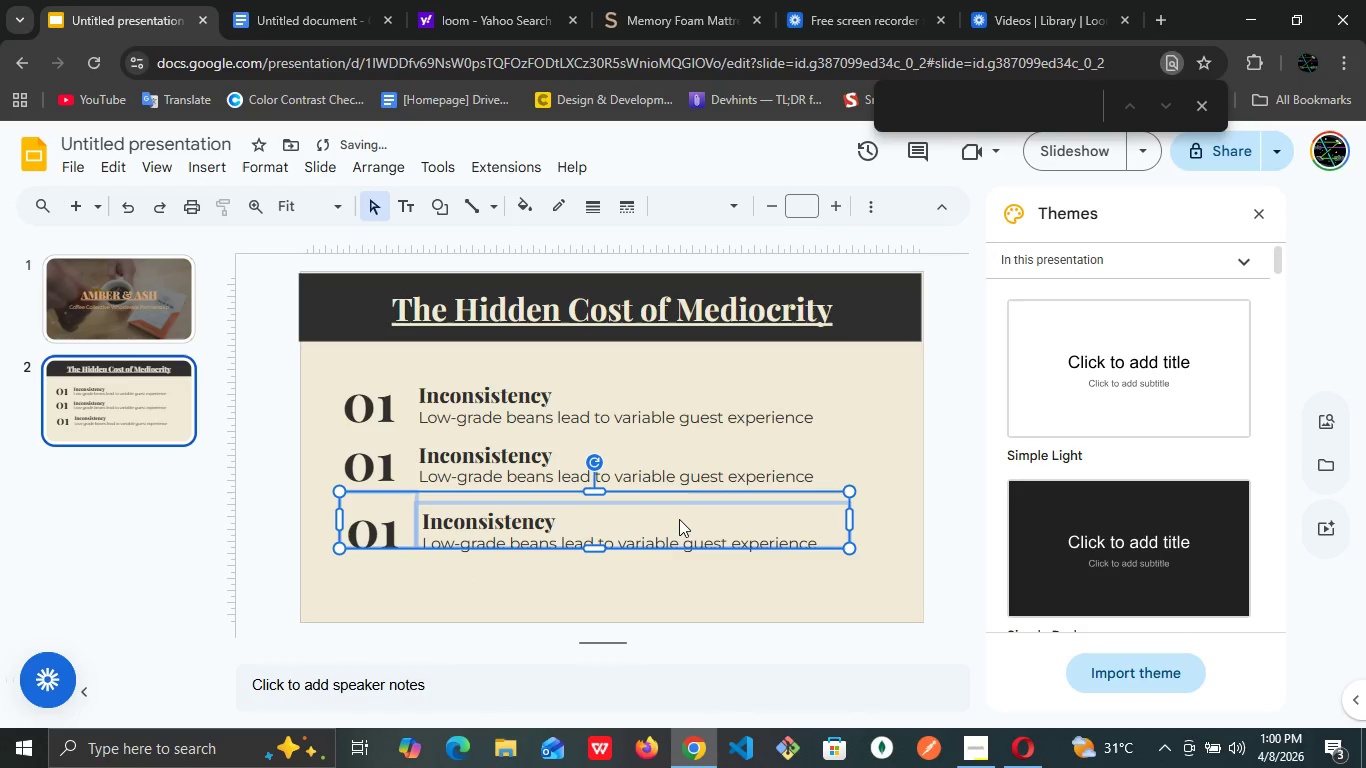 
key(ArrowUp)
 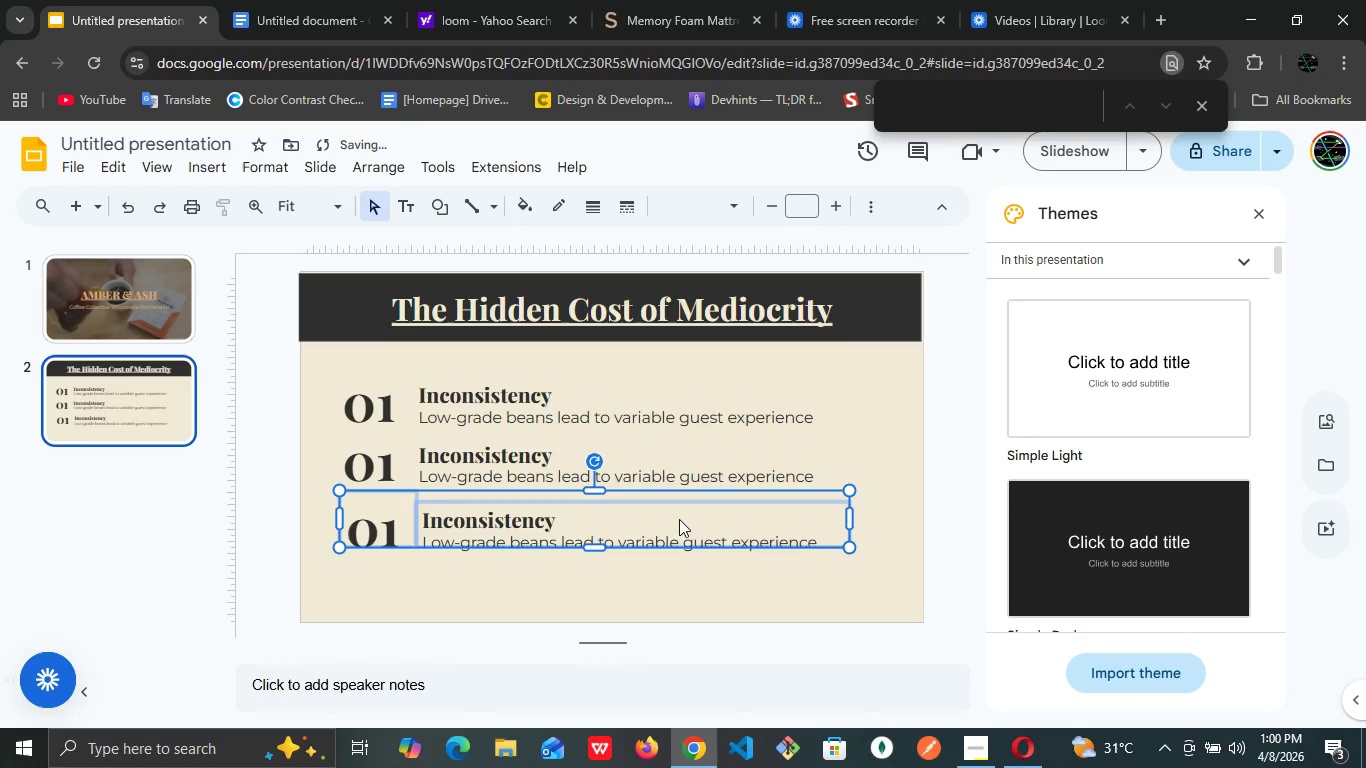 
key(ArrowUp)
 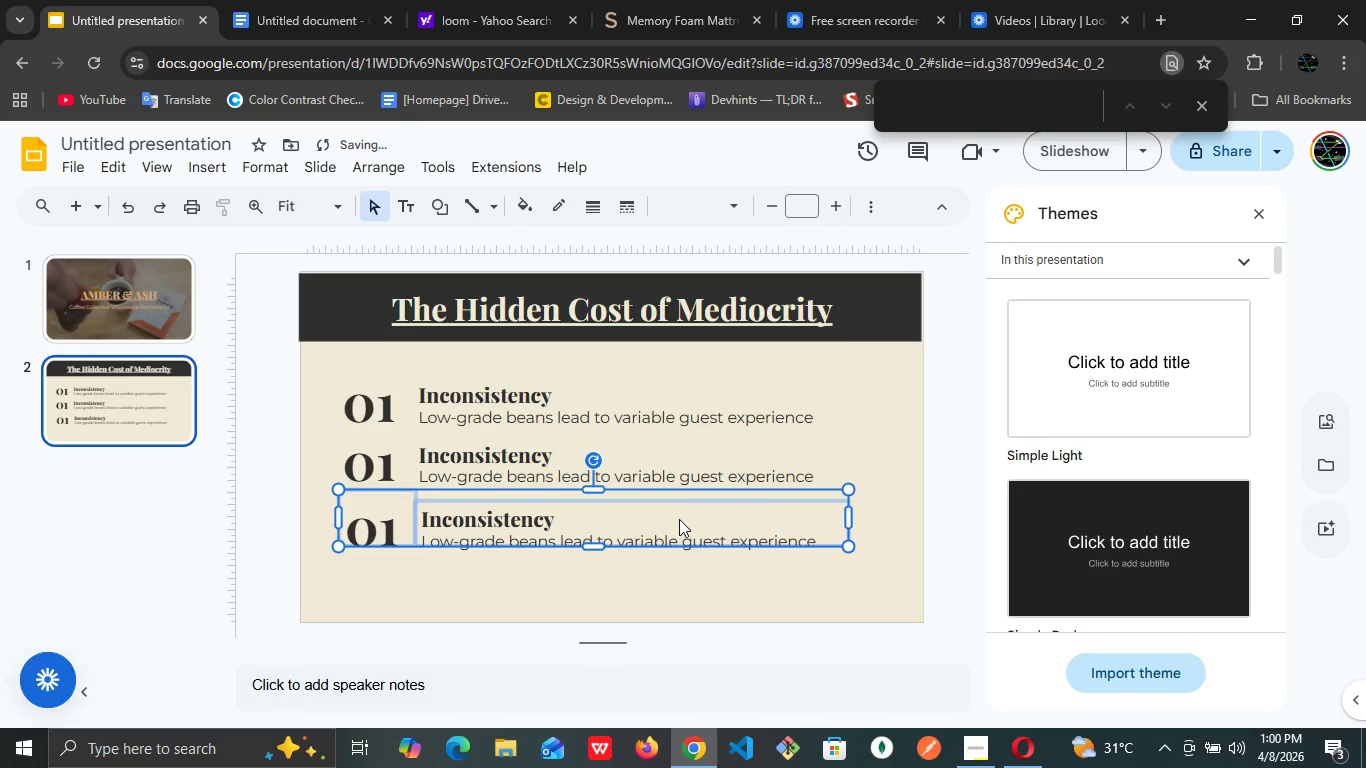 
key(ArrowLeft)
 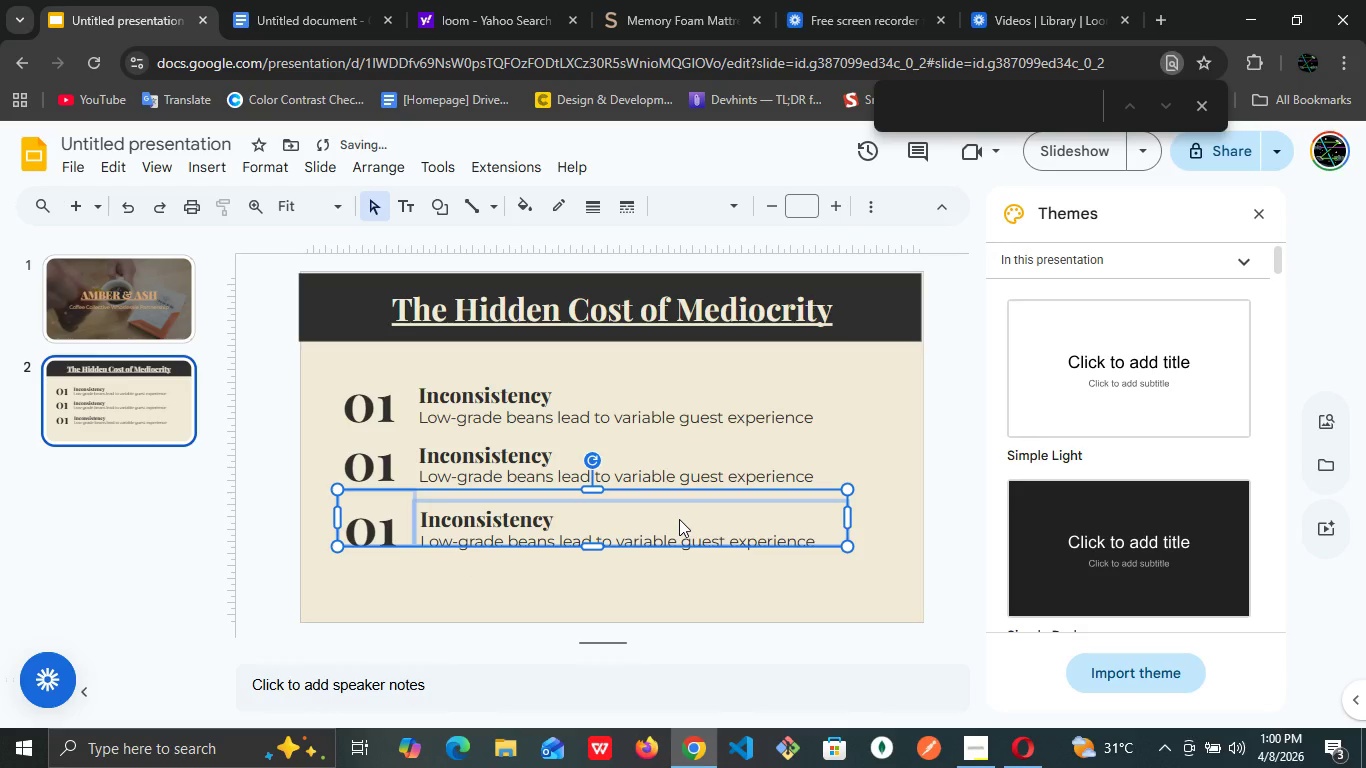 
key(ArrowLeft)
 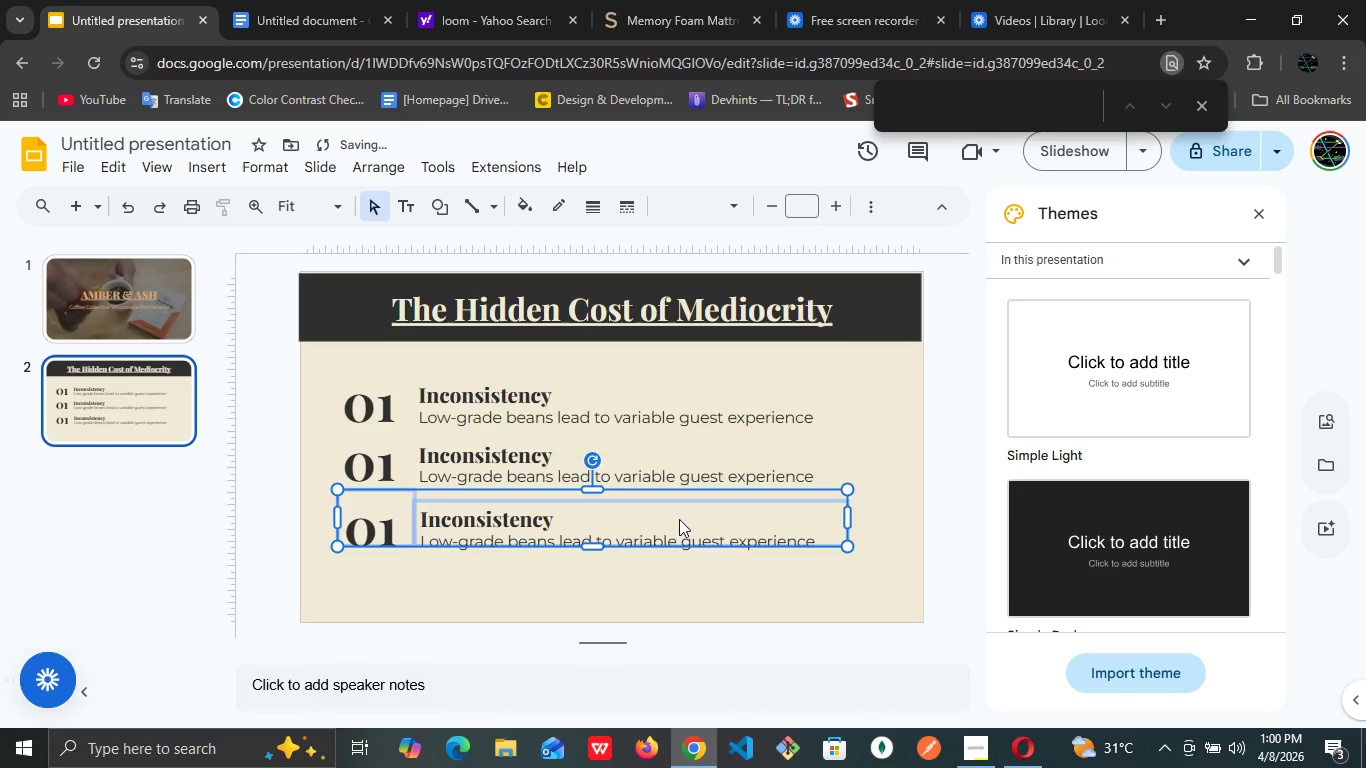 
key(ArrowUp)
 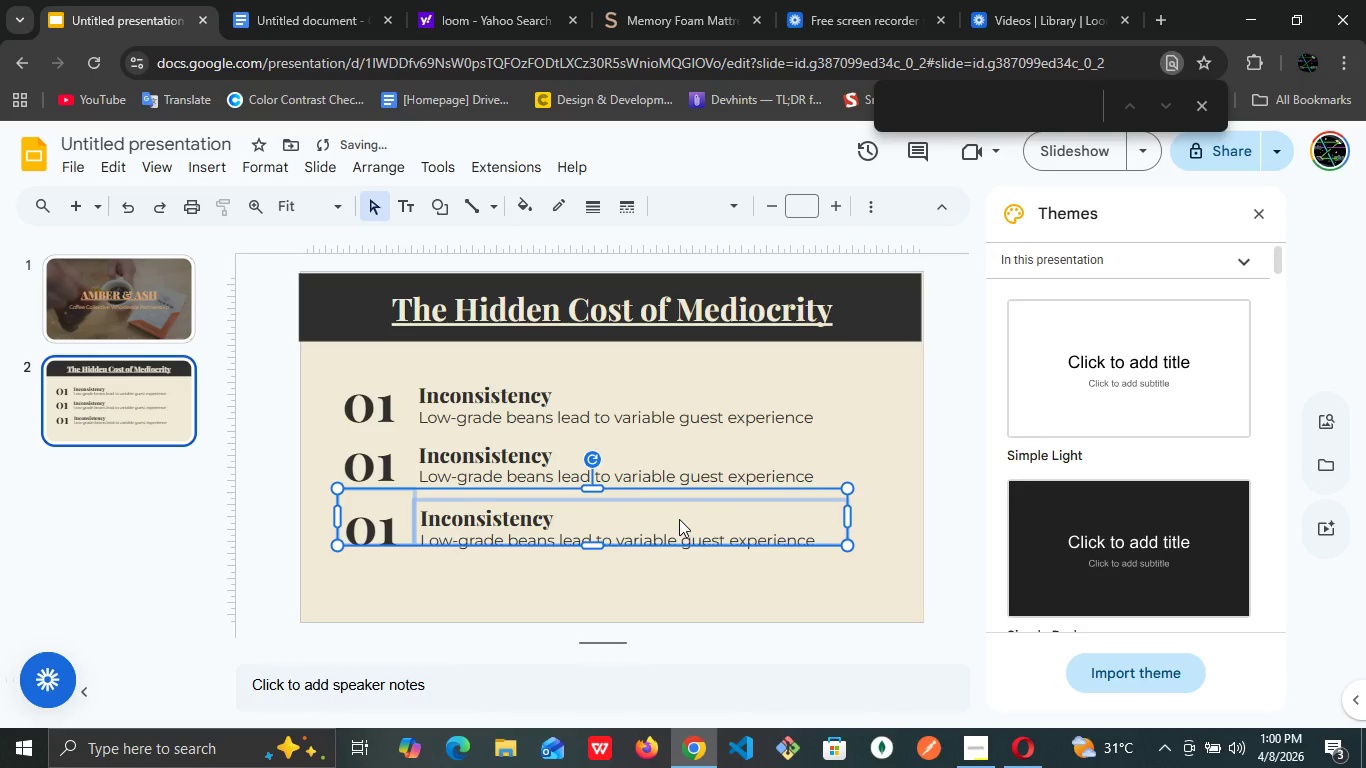 
key(ArrowUp)
 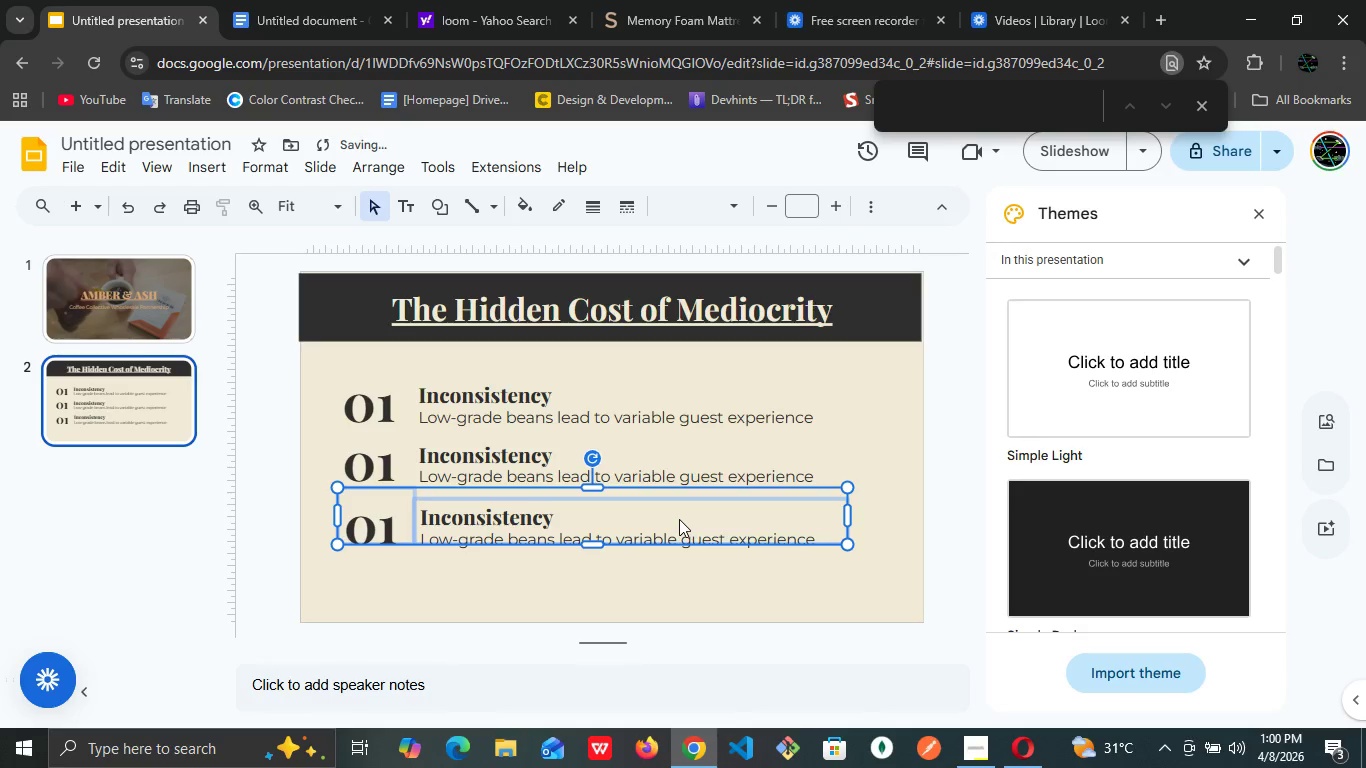 
key(ArrowDown)
 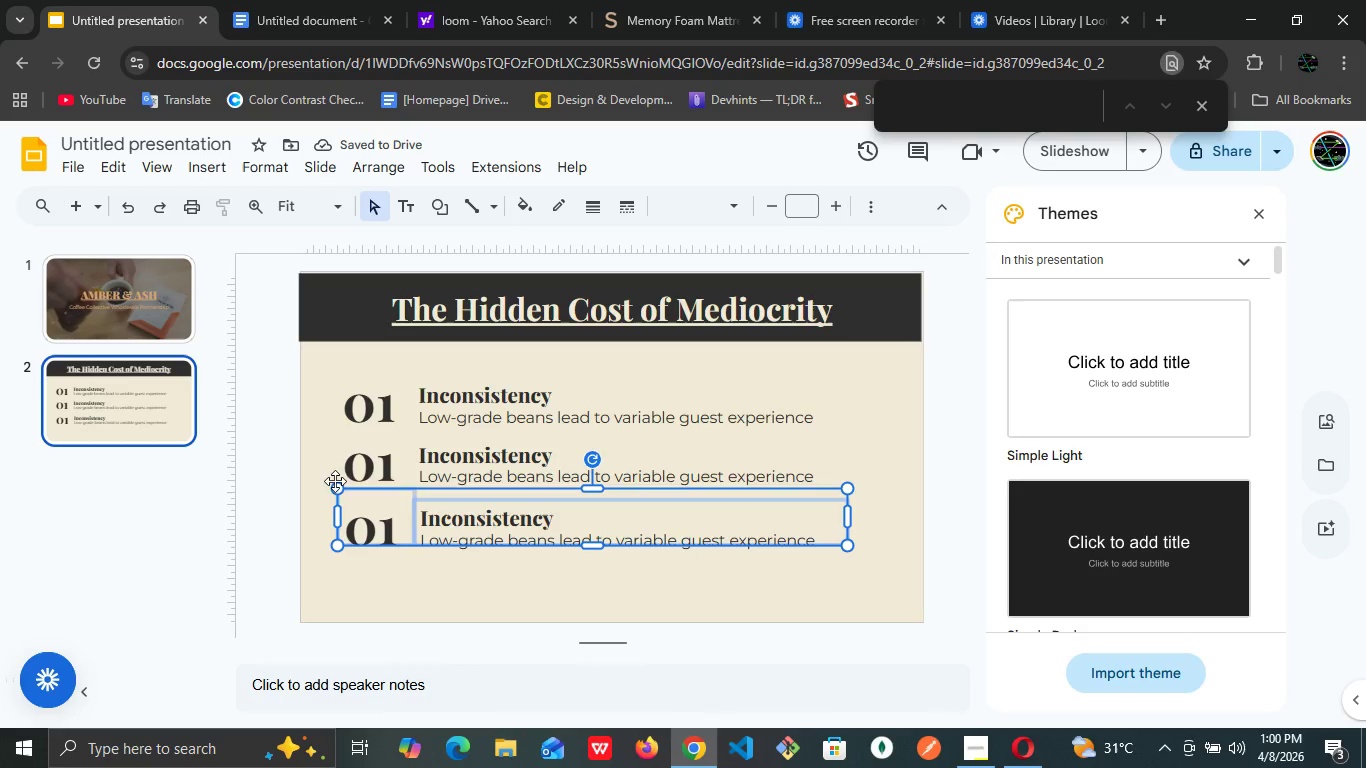 
left_click([394, 470])
 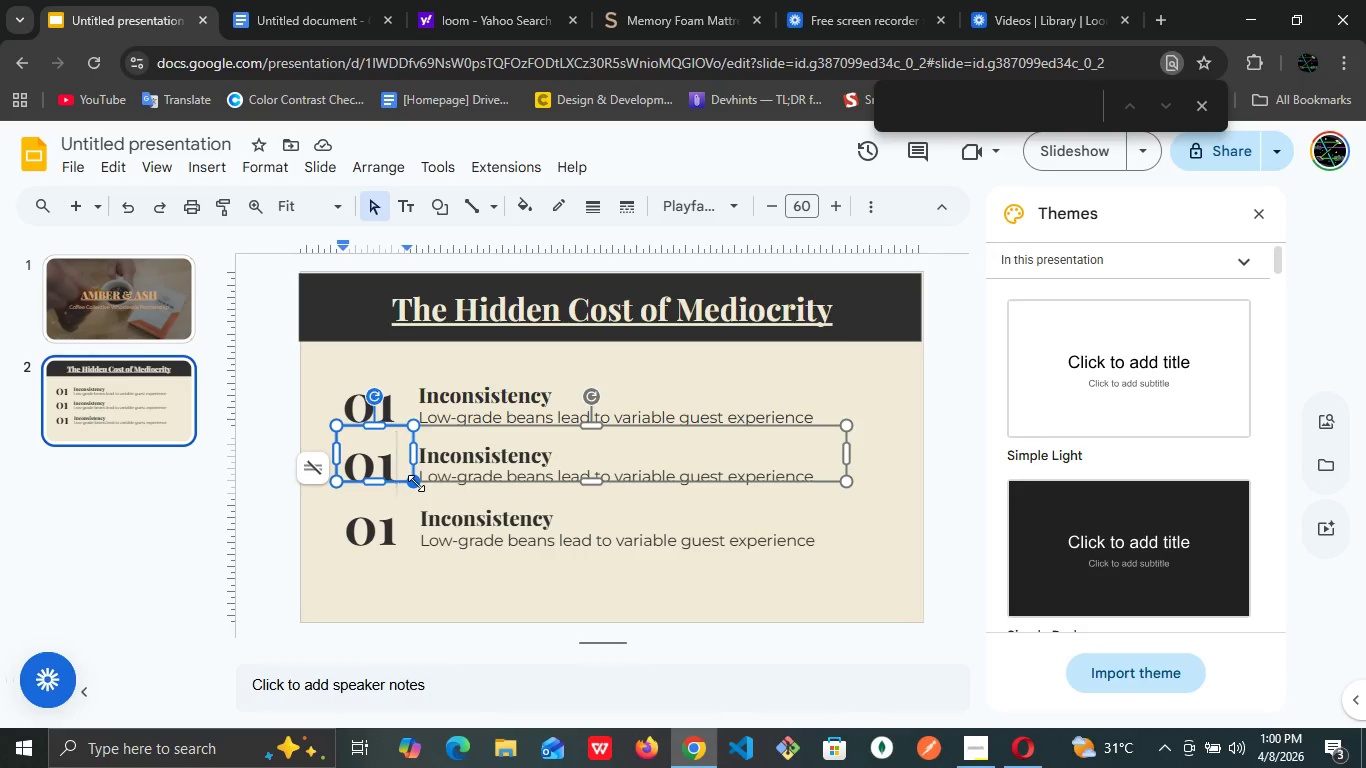 
key(Backspace)
 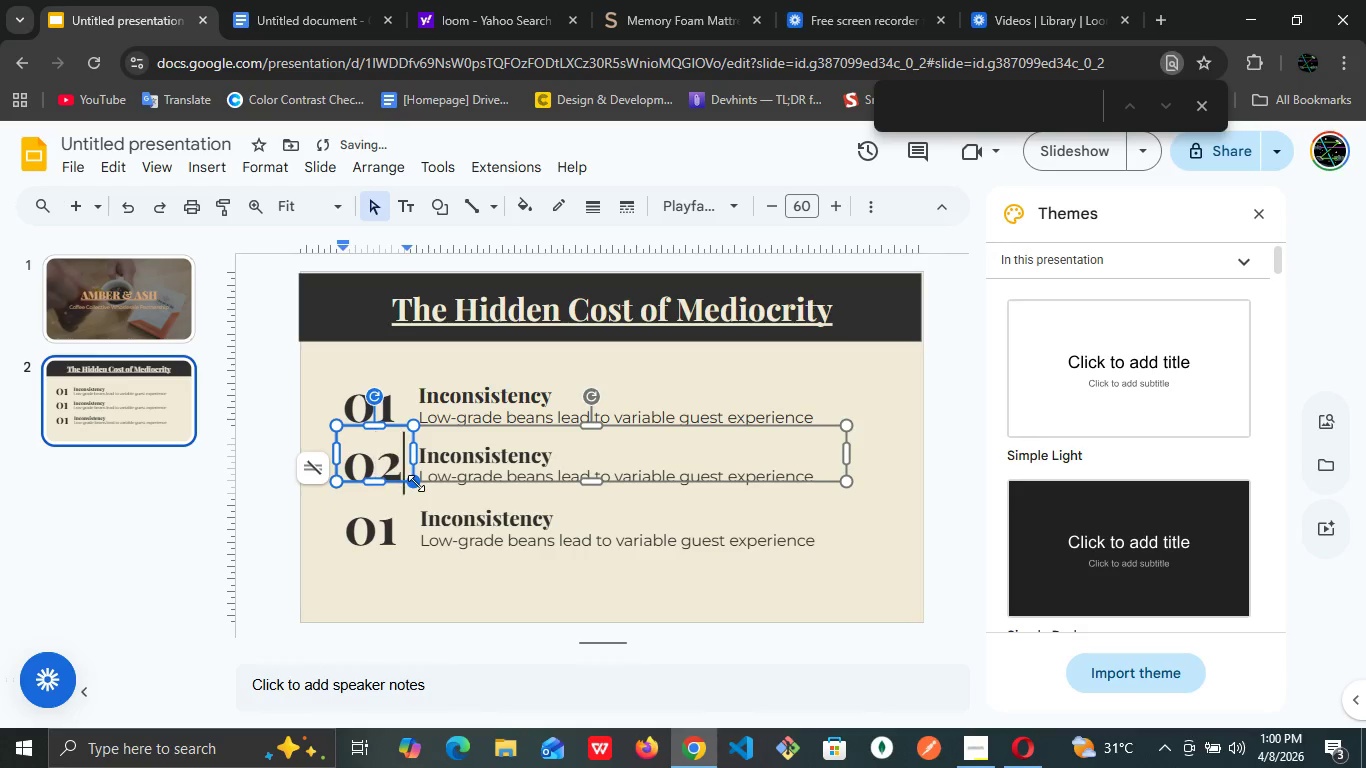 
key(2)
 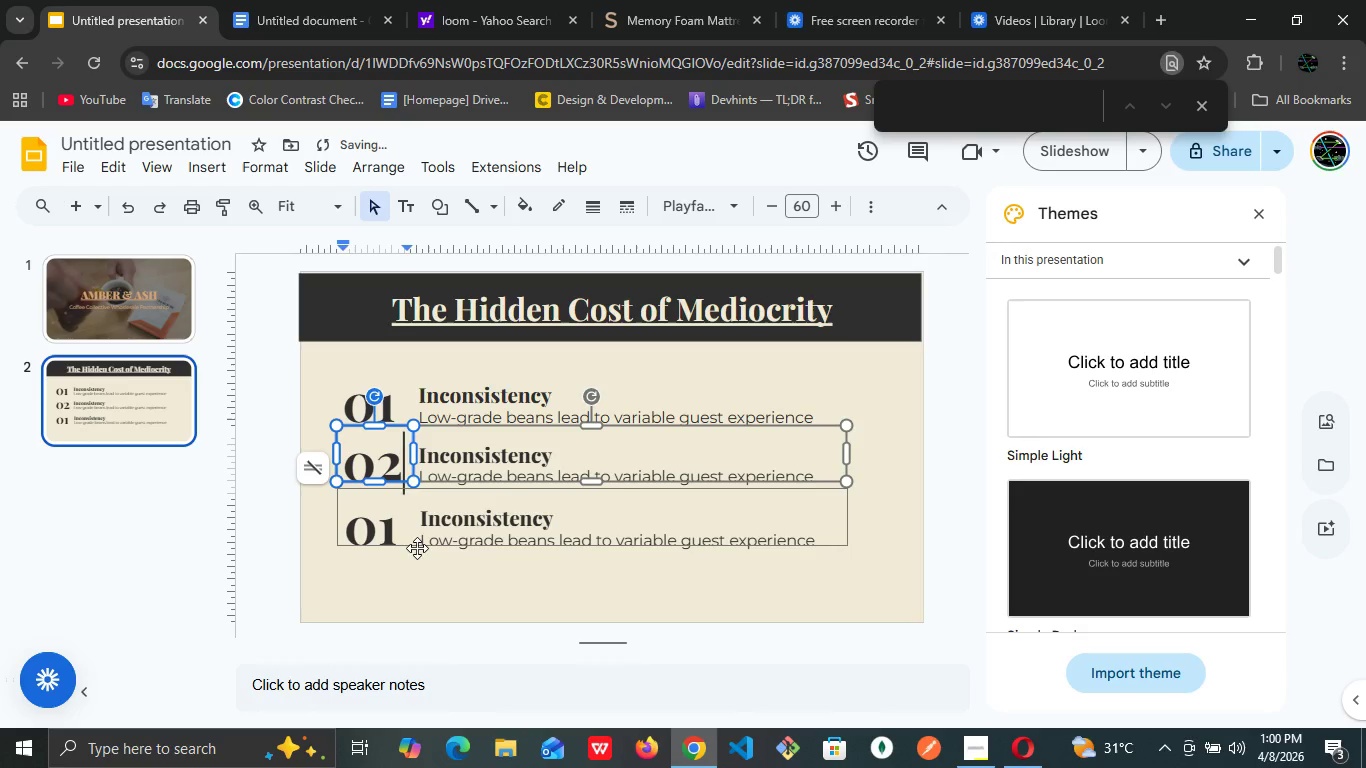 
left_click([404, 544])
 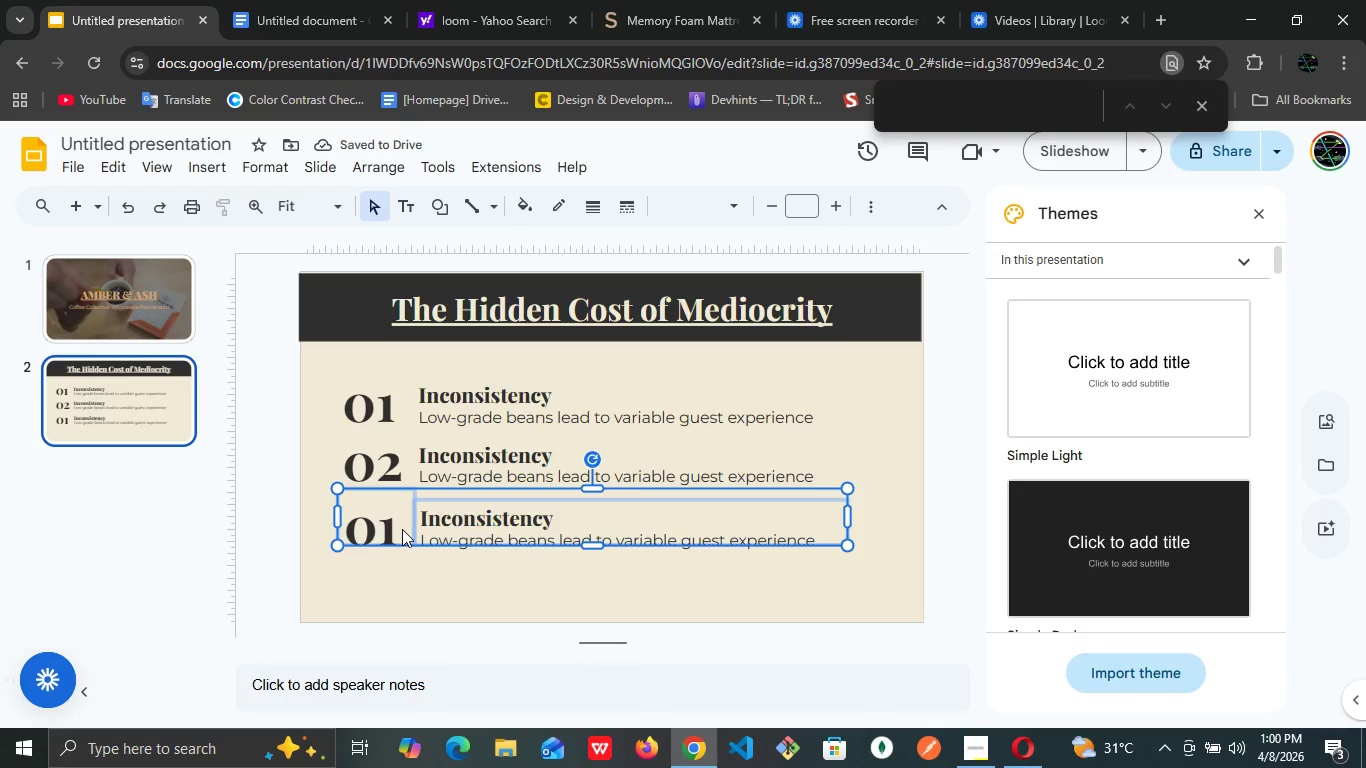 
double_click([402, 529])
 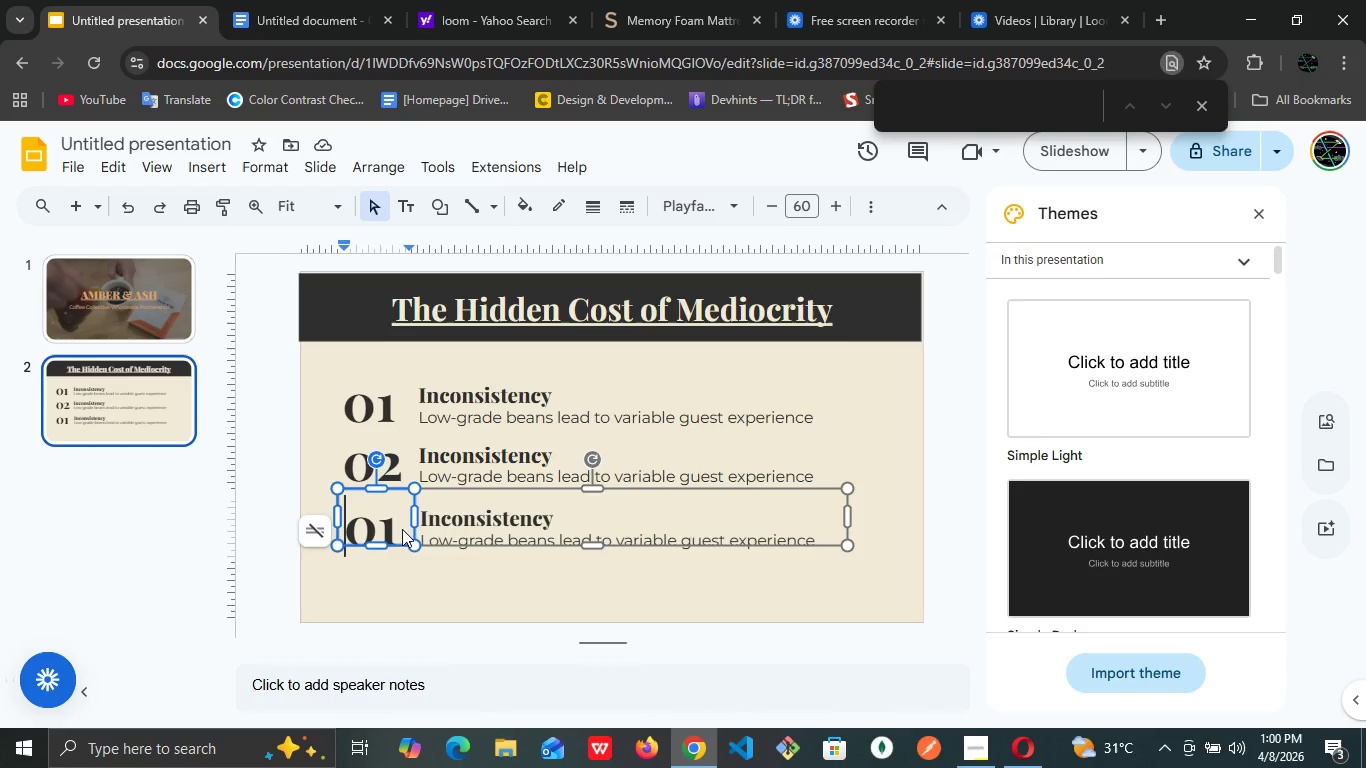 
key(ArrowRight)
 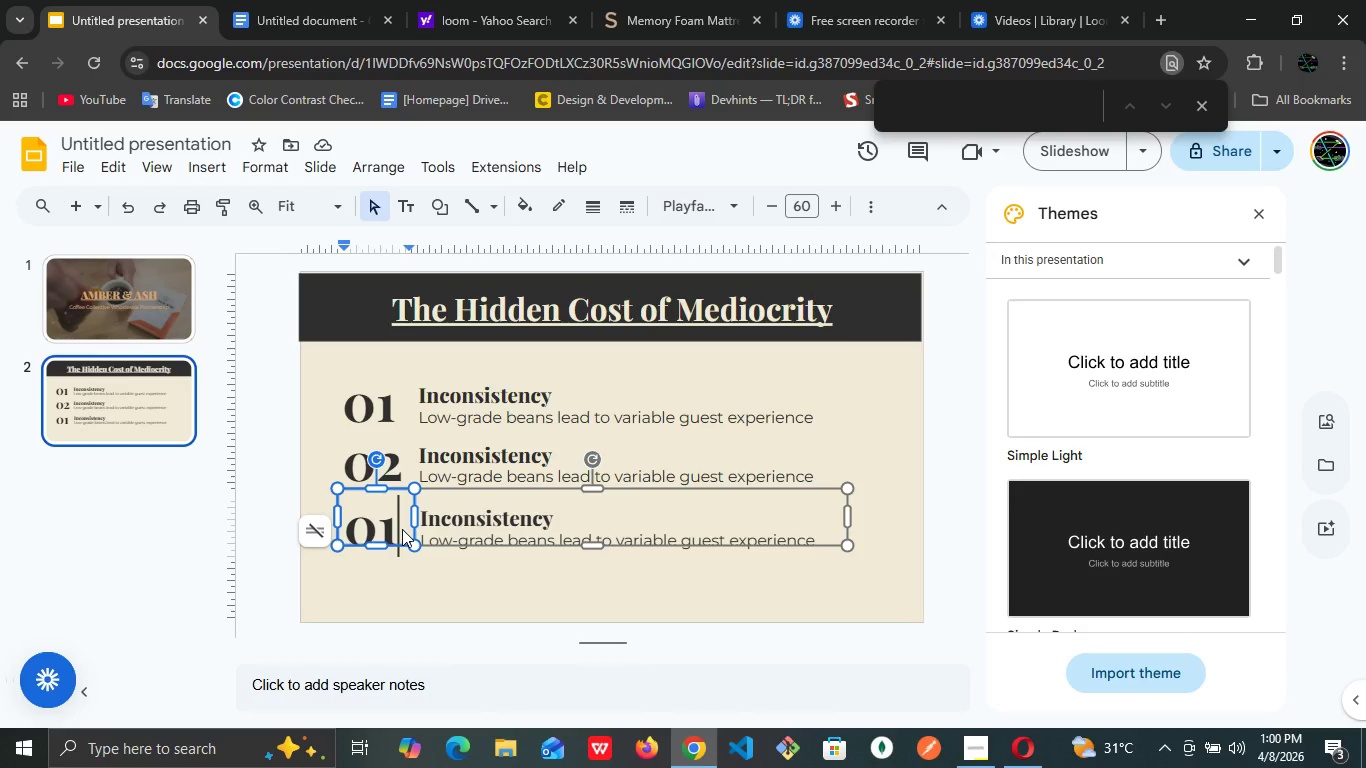 
key(ArrowRight)
 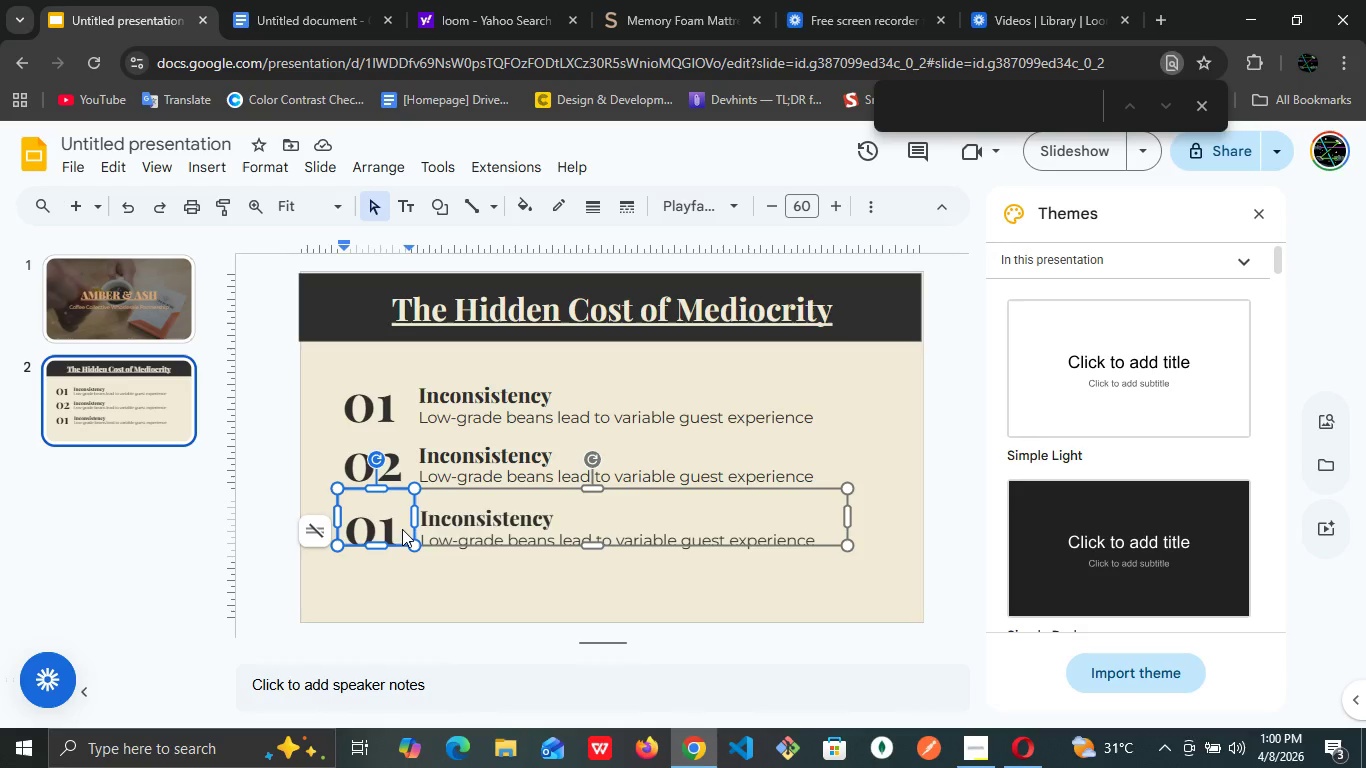 
key(Backspace)
 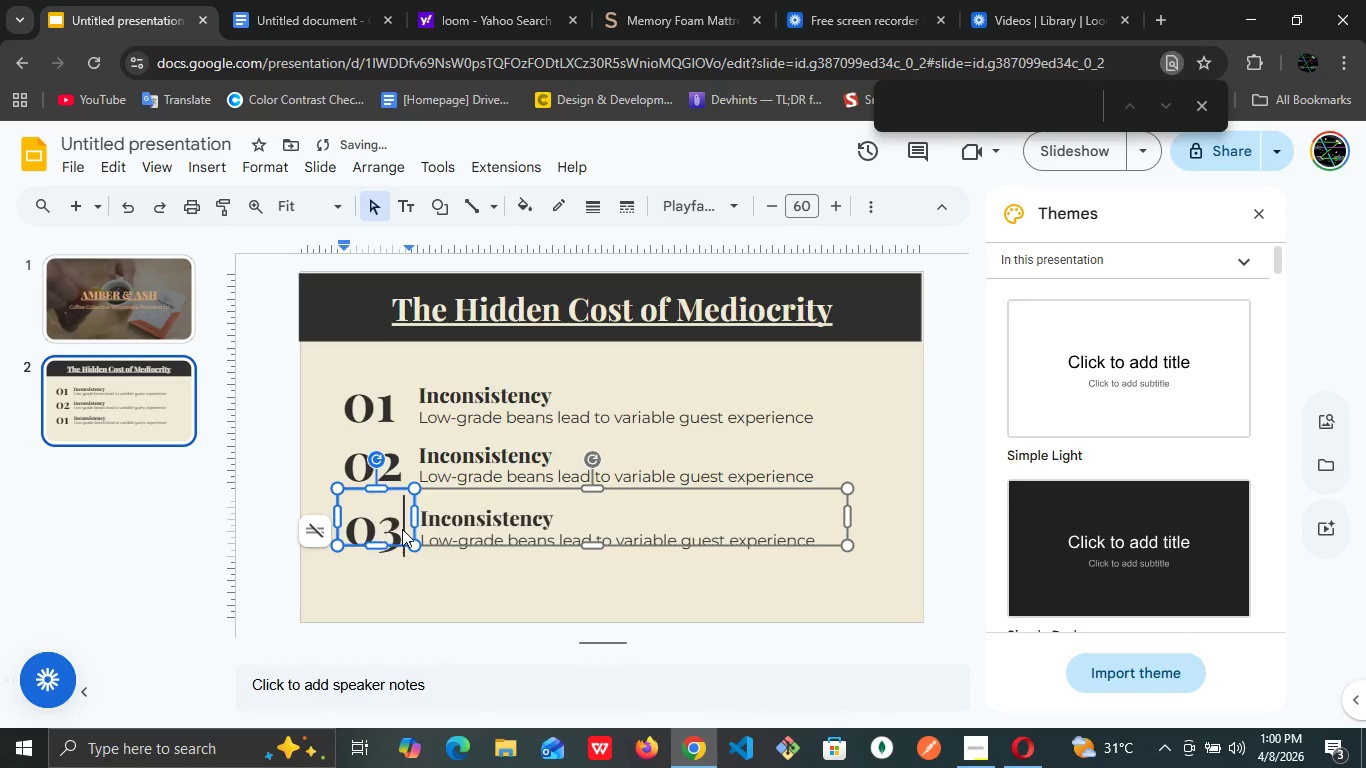 
key(3)
 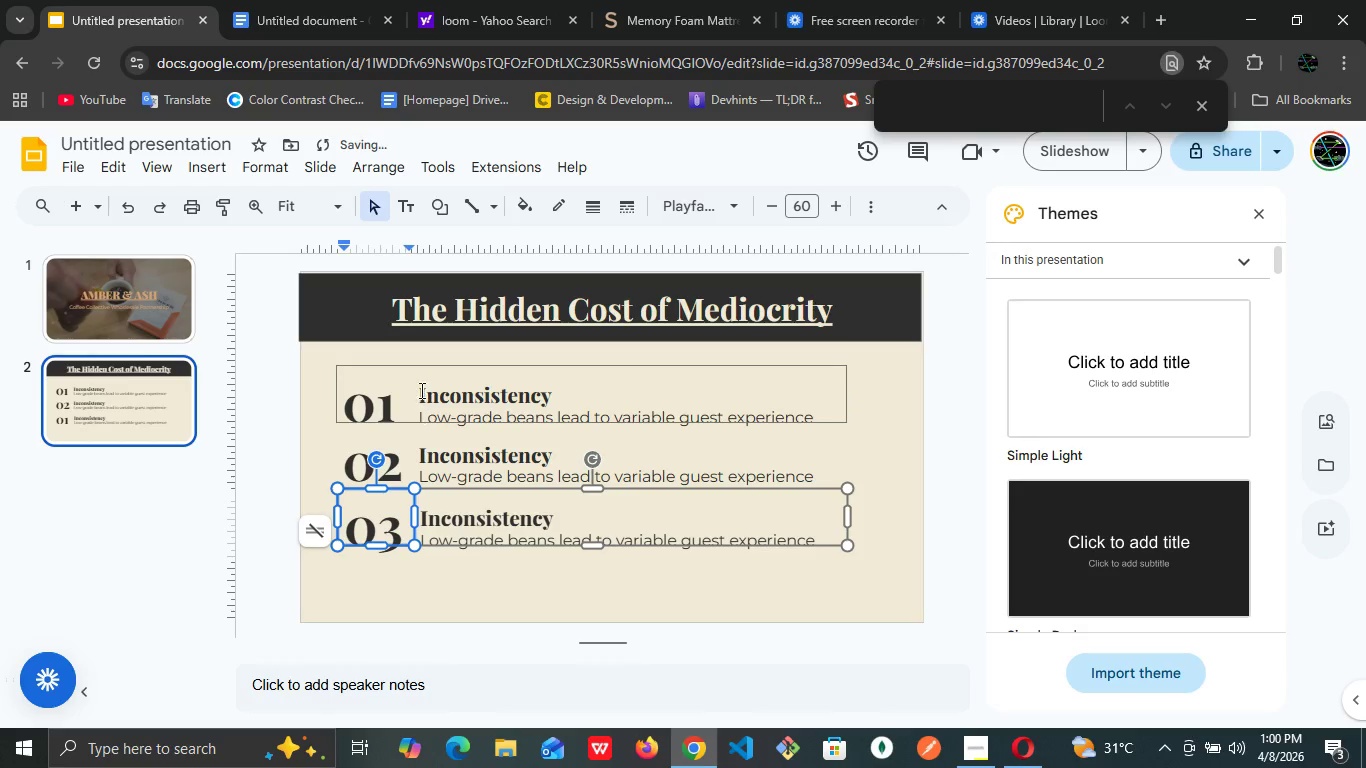 
left_click([417, 368])
 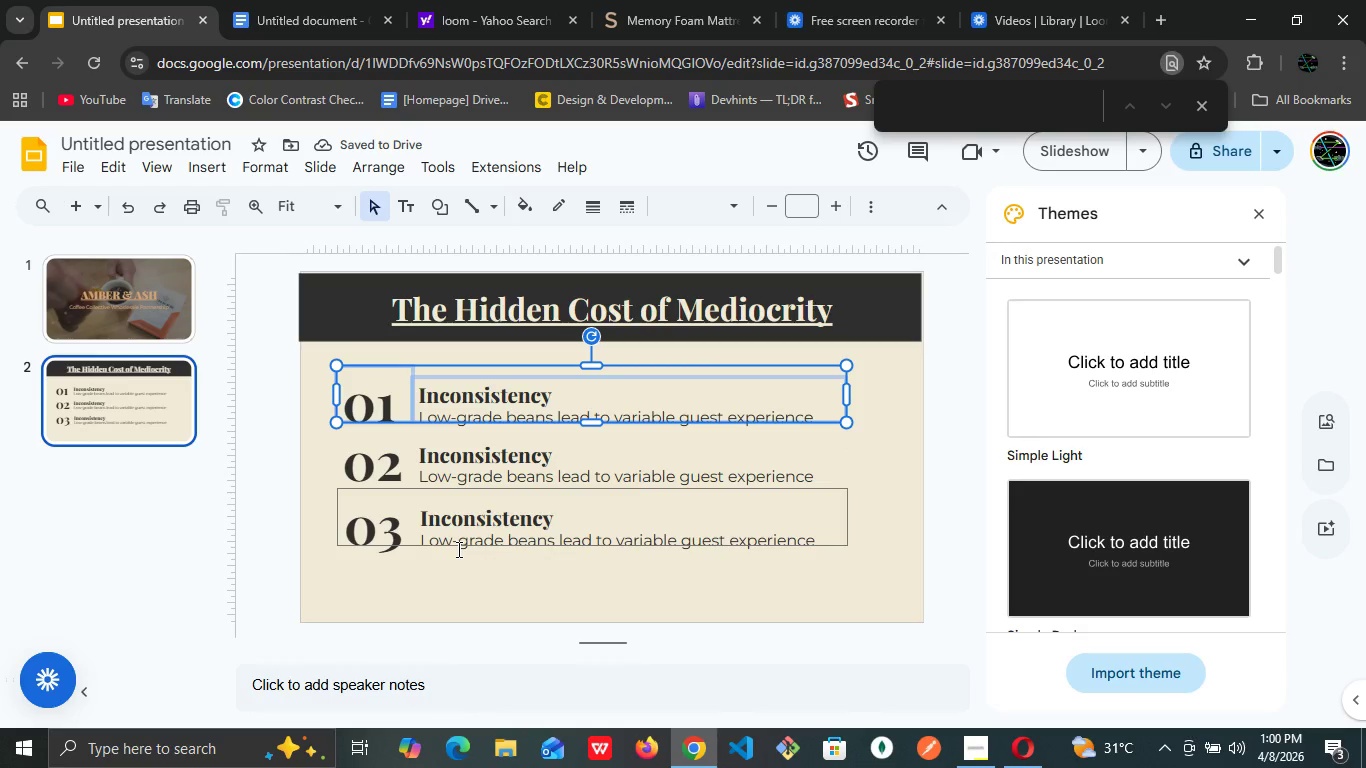 
left_click([457, 549])
 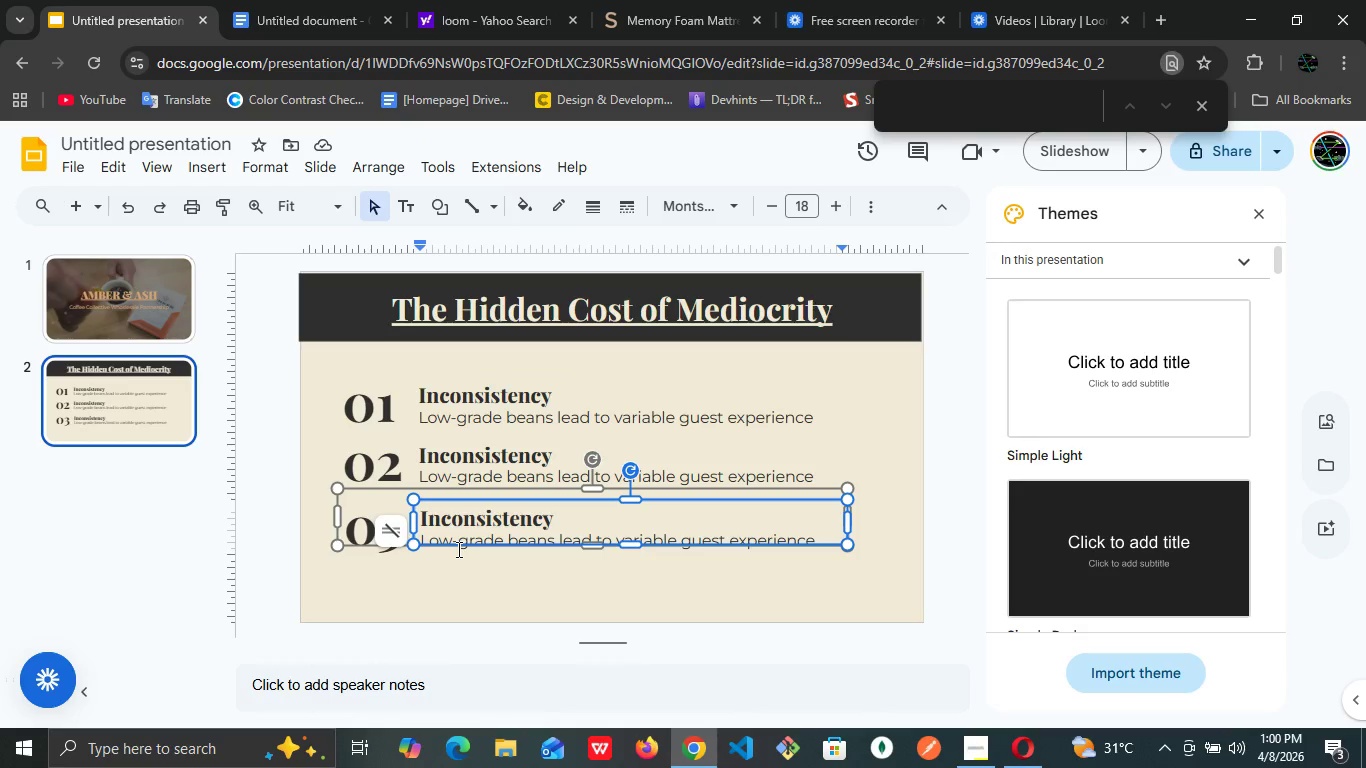 
key(ArrowDown)
 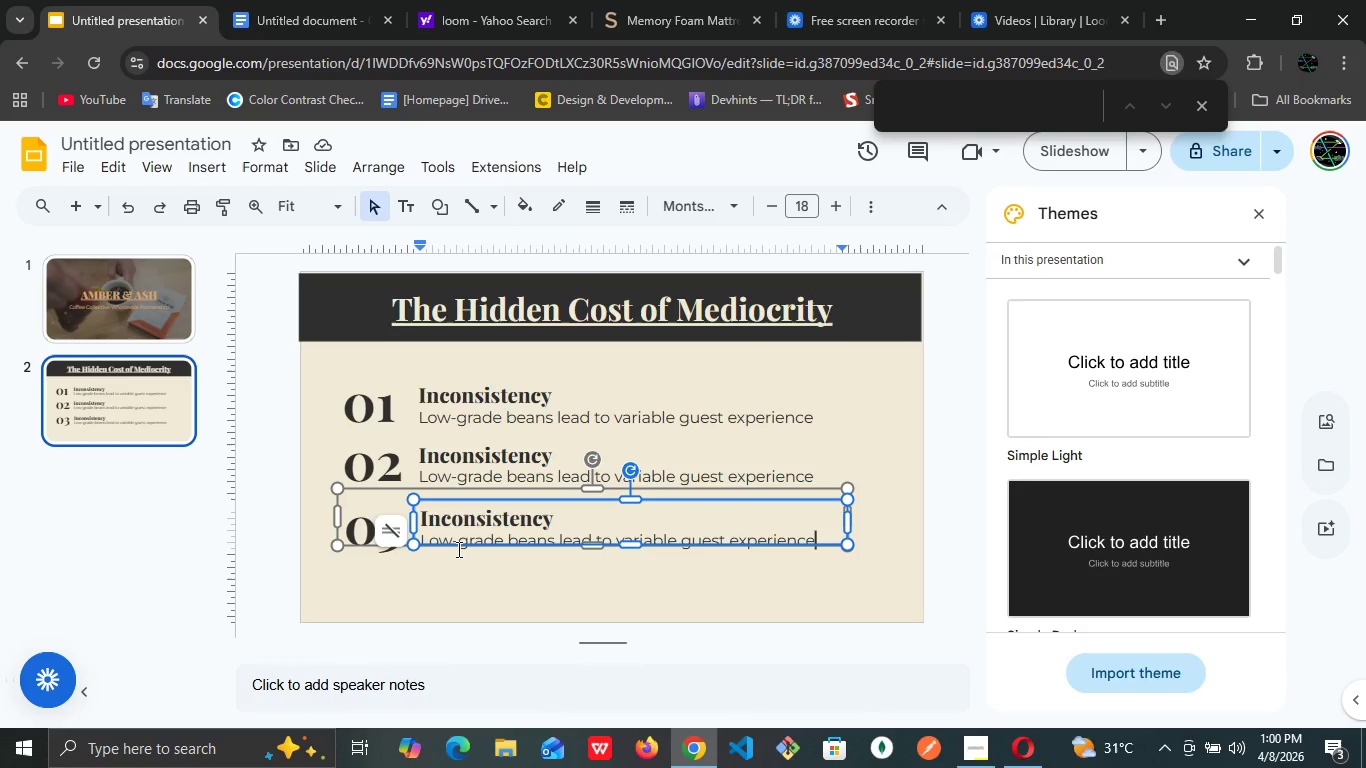 
key(ArrowDown)
 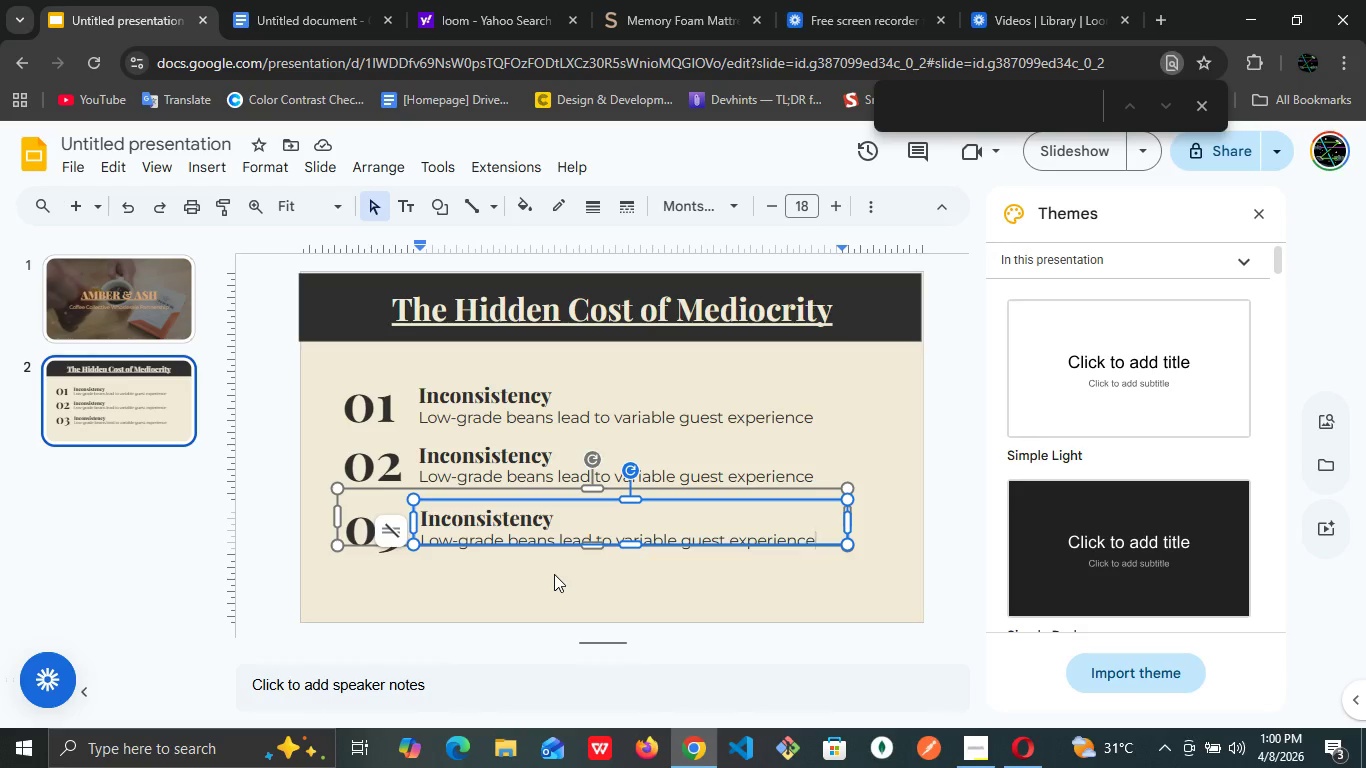 
left_click([556, 591])
 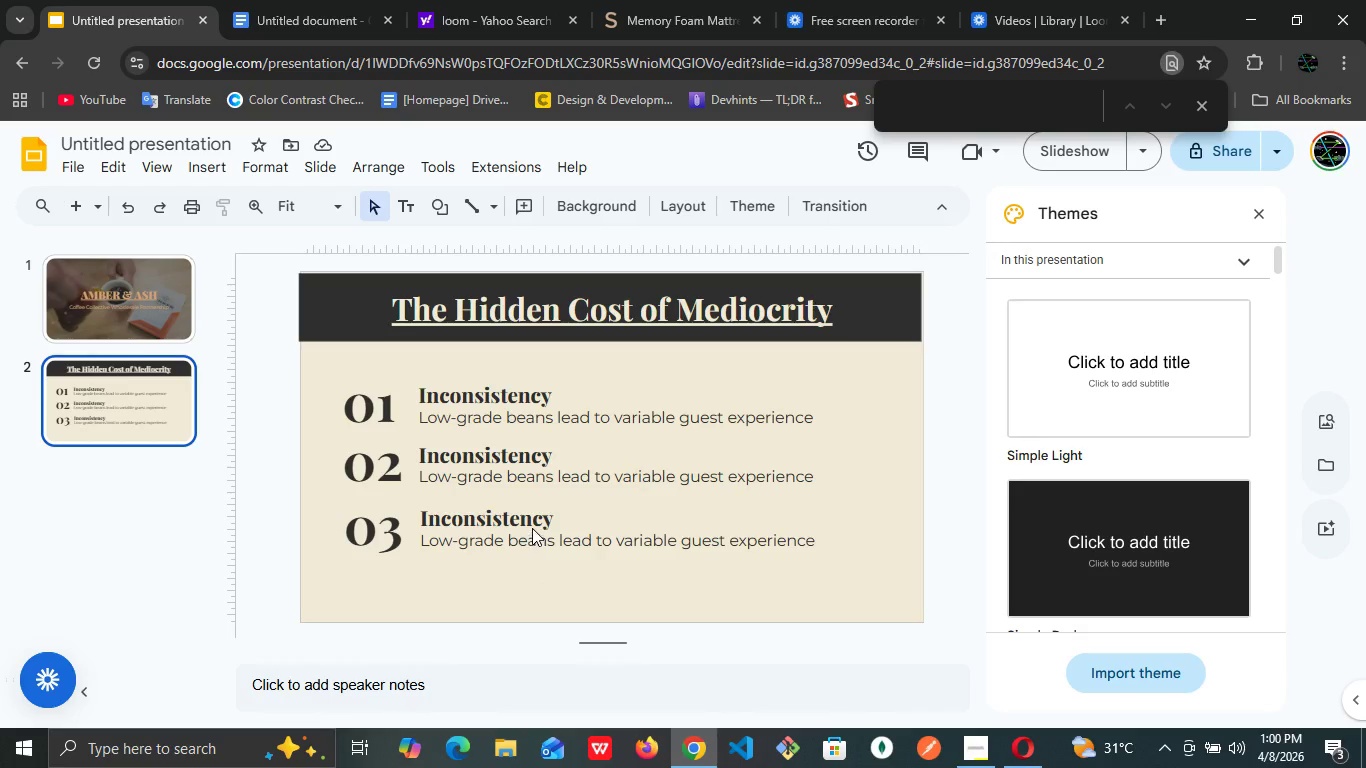 
left_click([532, 528])
 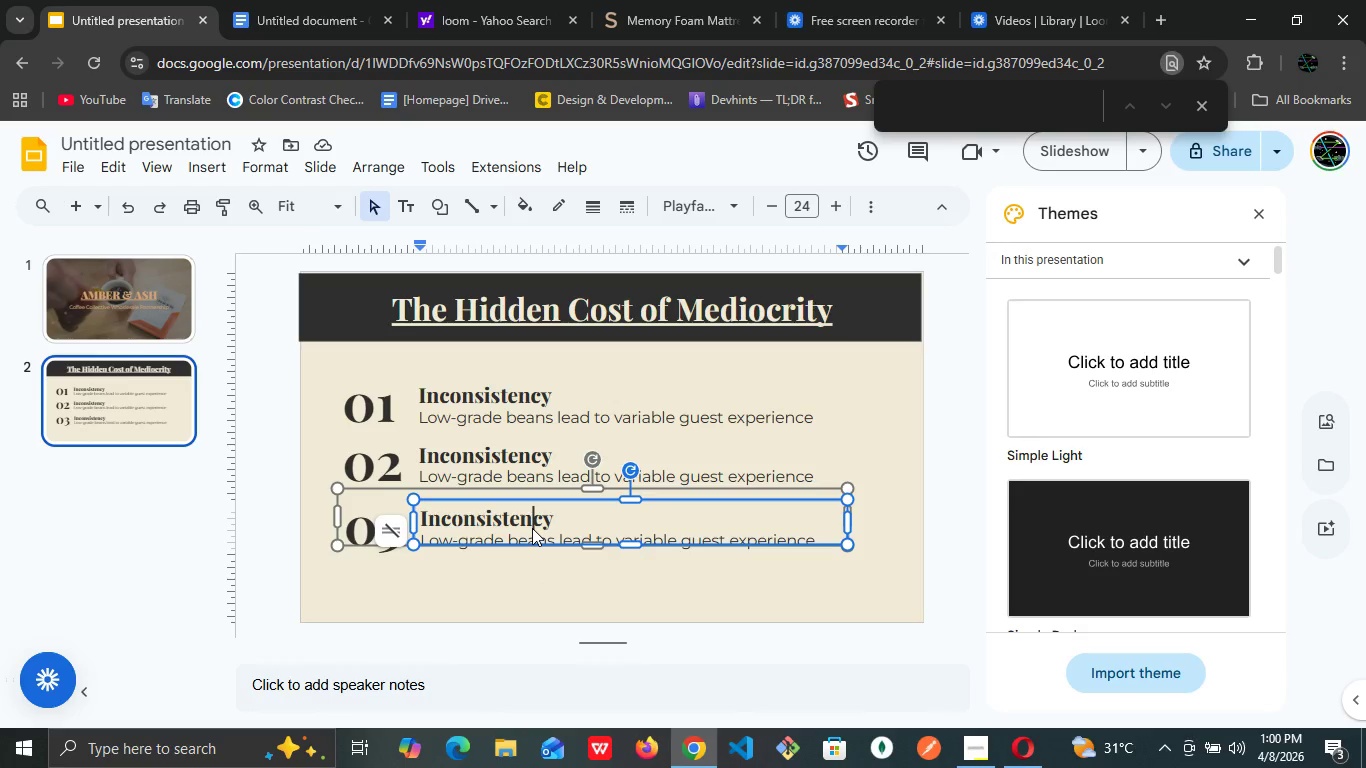 
left_click_drag(start_coordinate=[532, 528], to_coordinate=[532, 569])
 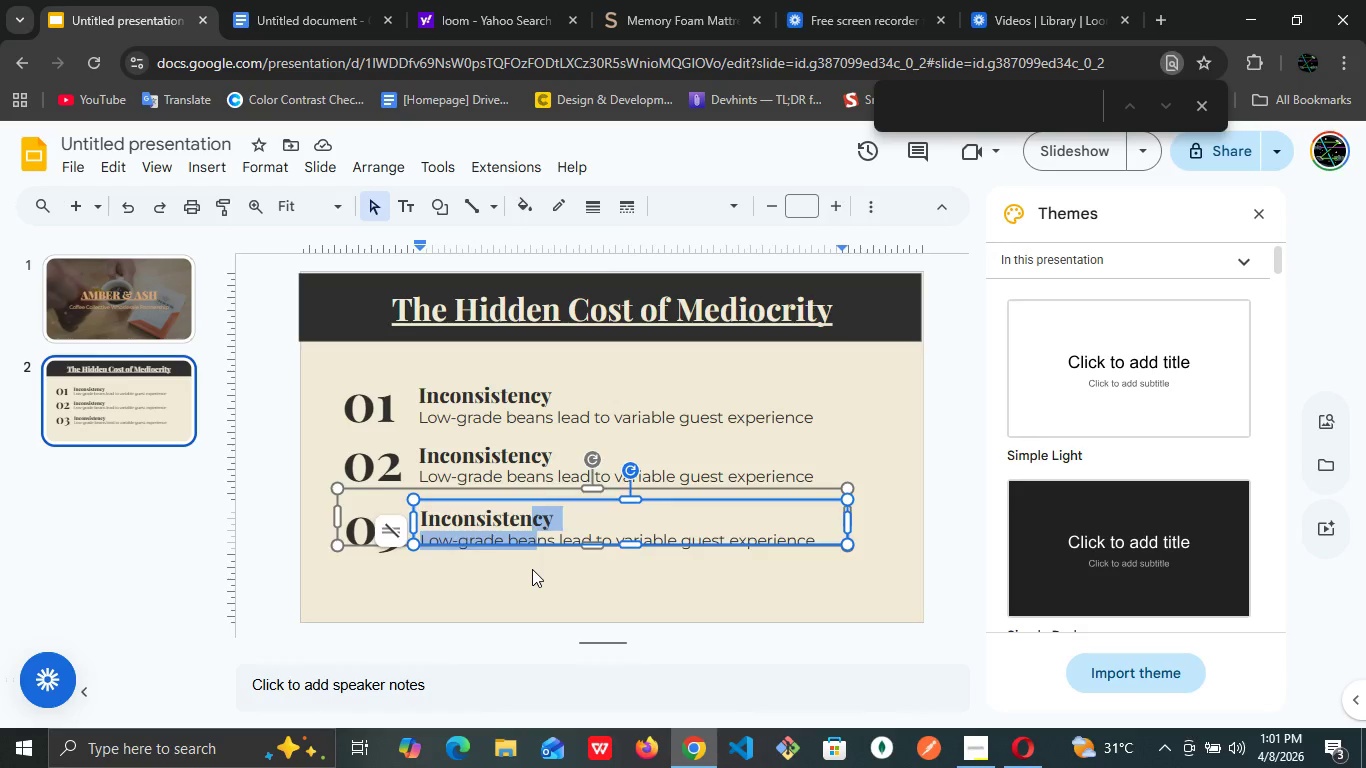 
left_click([532, 569])
 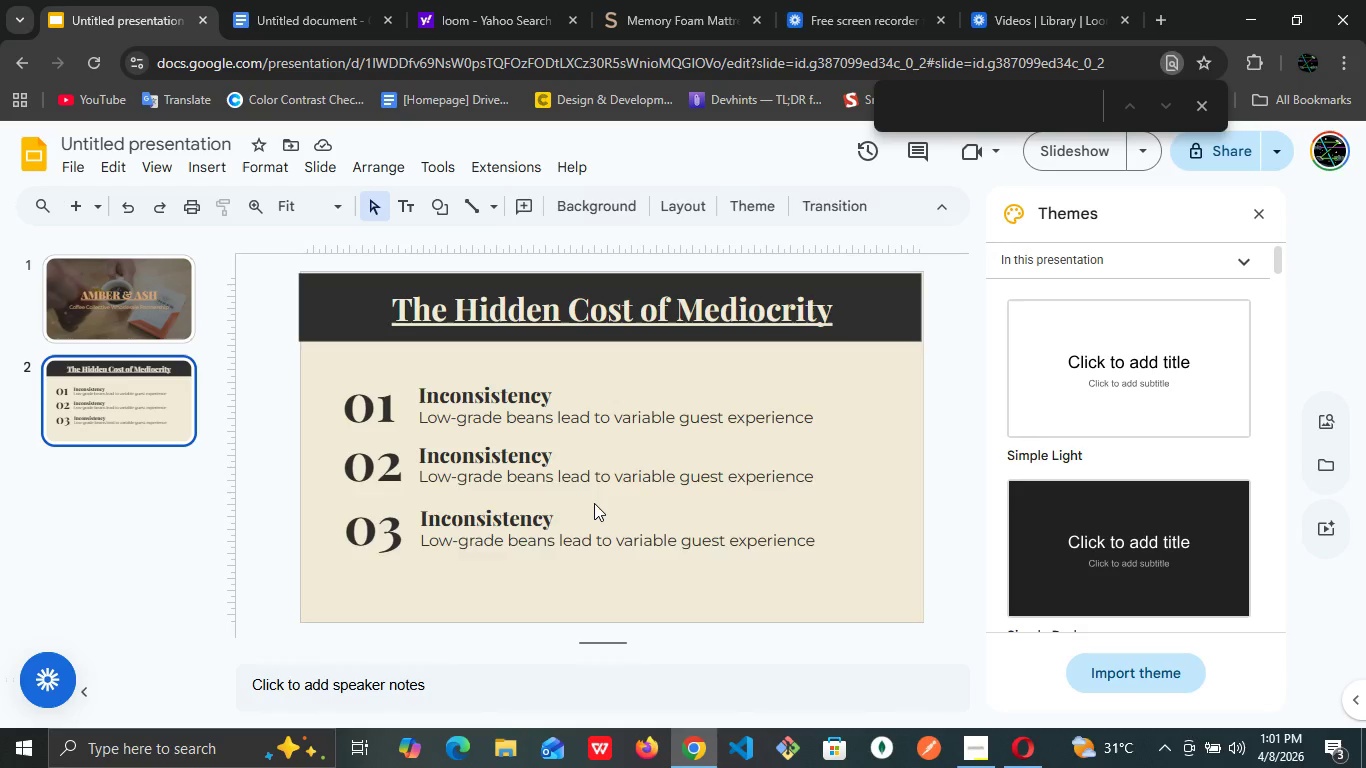 
left_click([594, 503])
 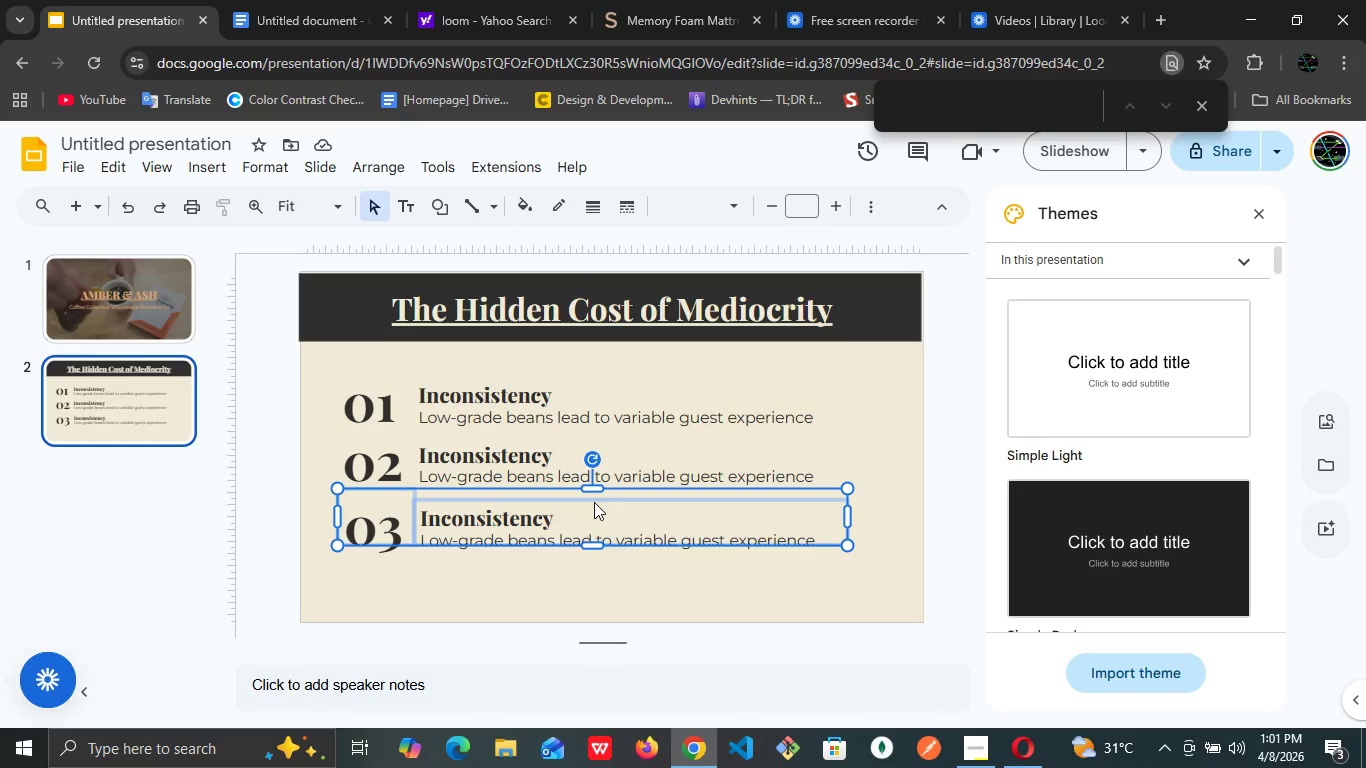 
key(ArrowDown)
 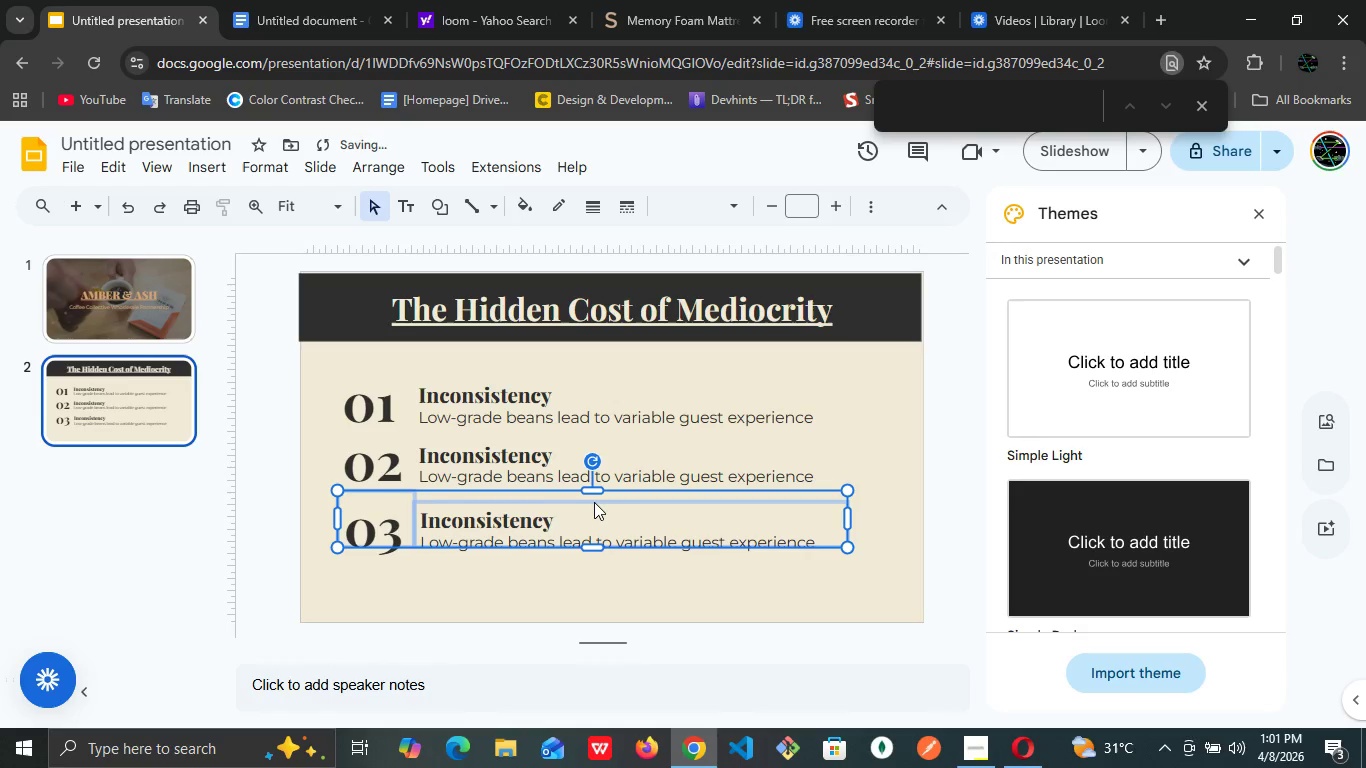 
key(ArrowDown)
 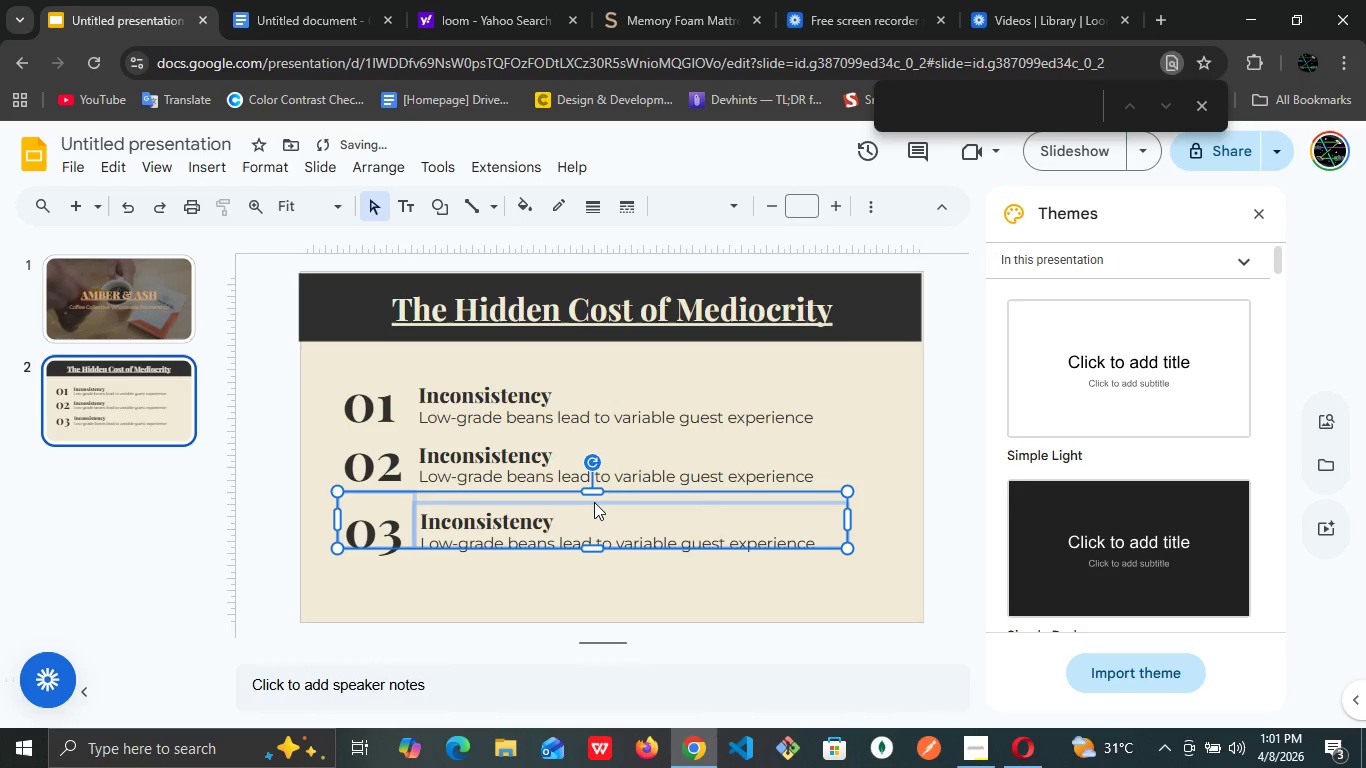 
key(ArrowDown)
 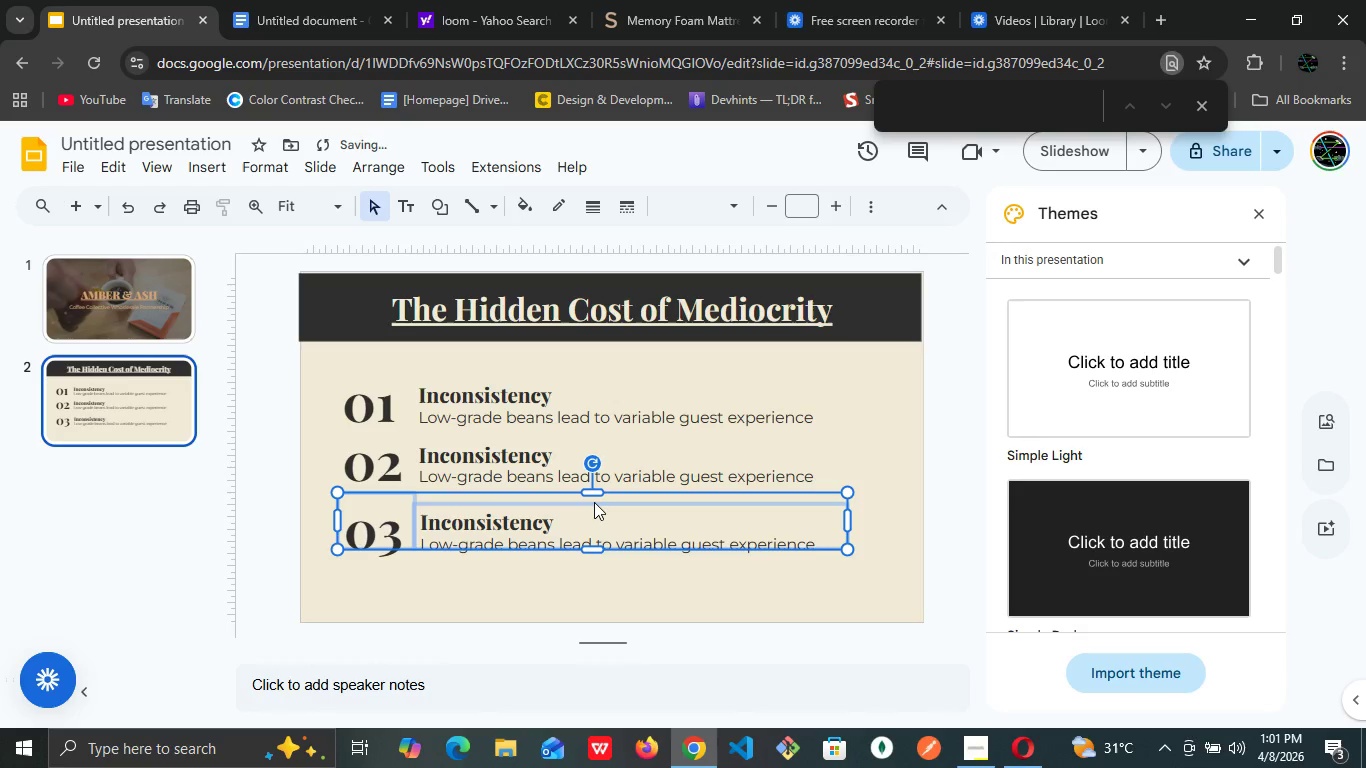 
key(ArrowDown)
 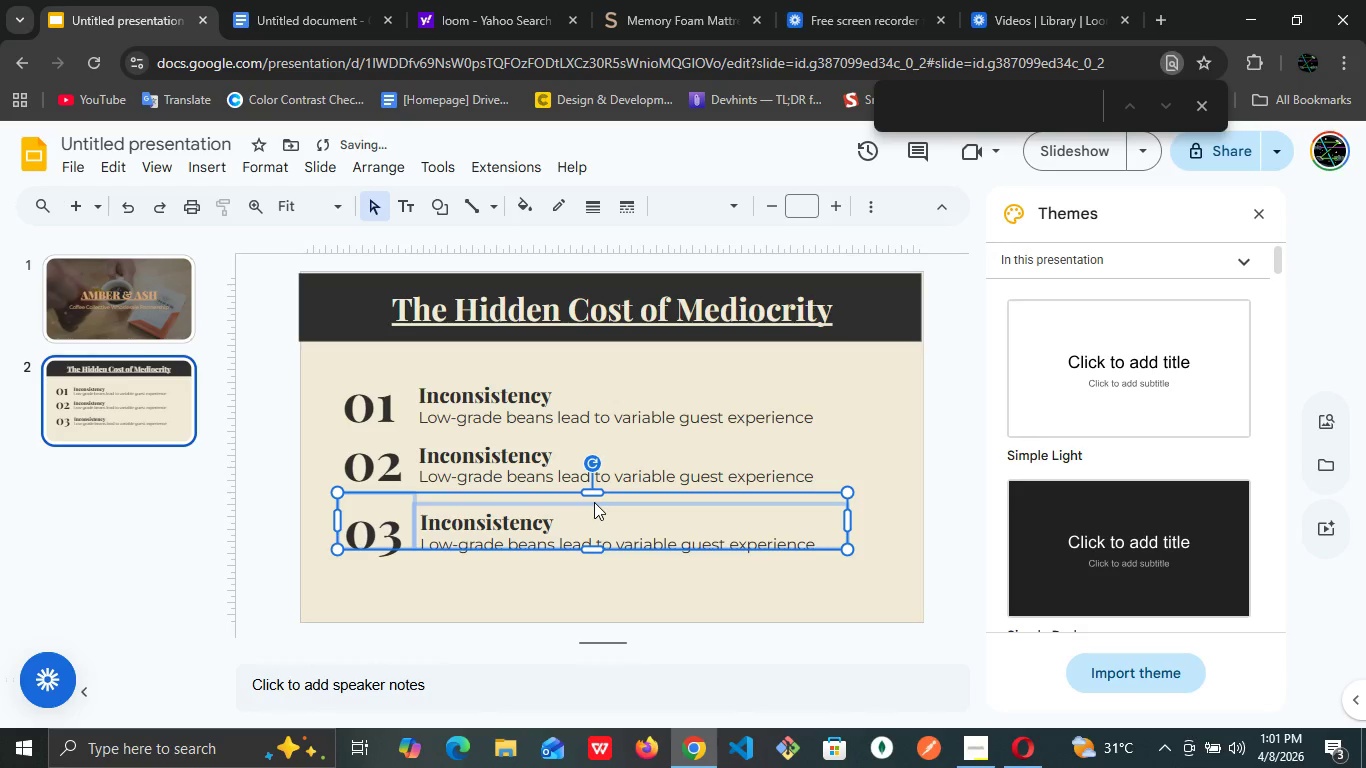 
key(ArrowDown)
 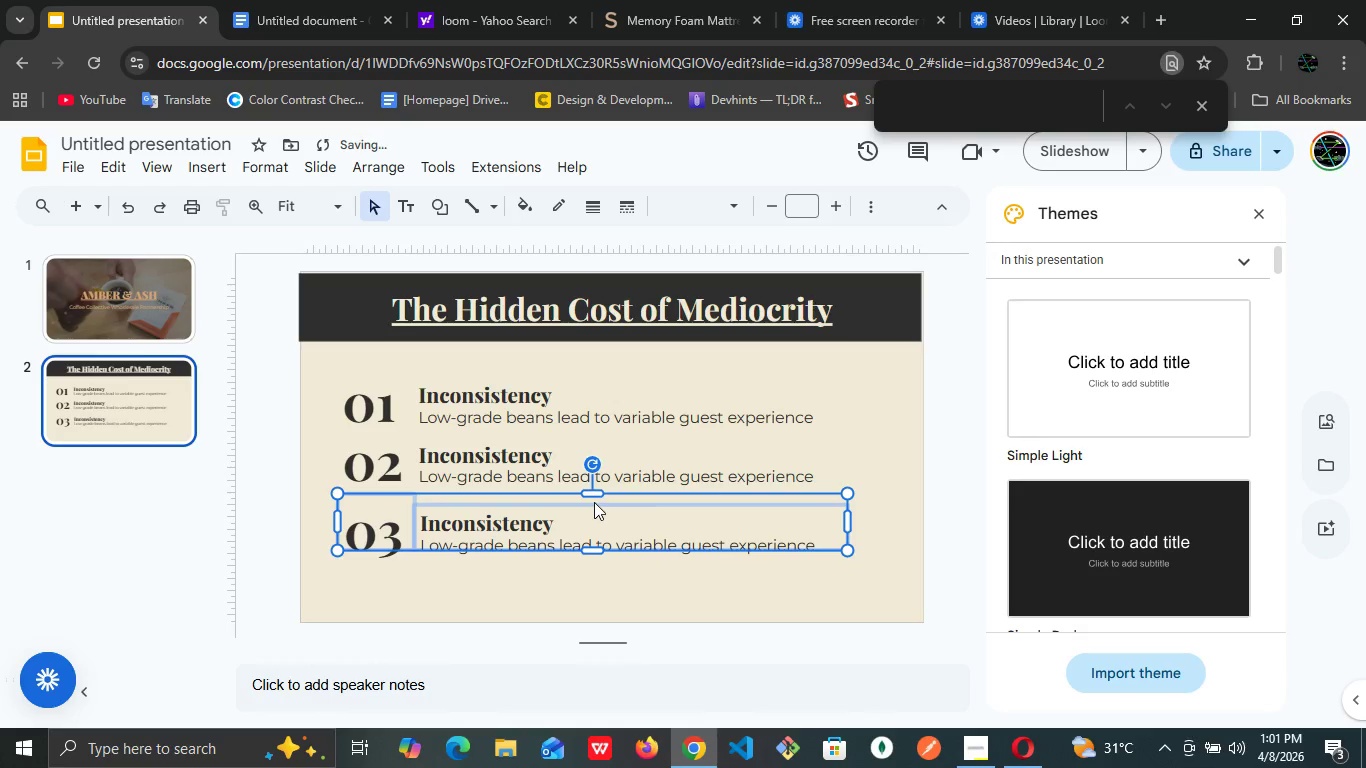 
key(ArrowDown)
 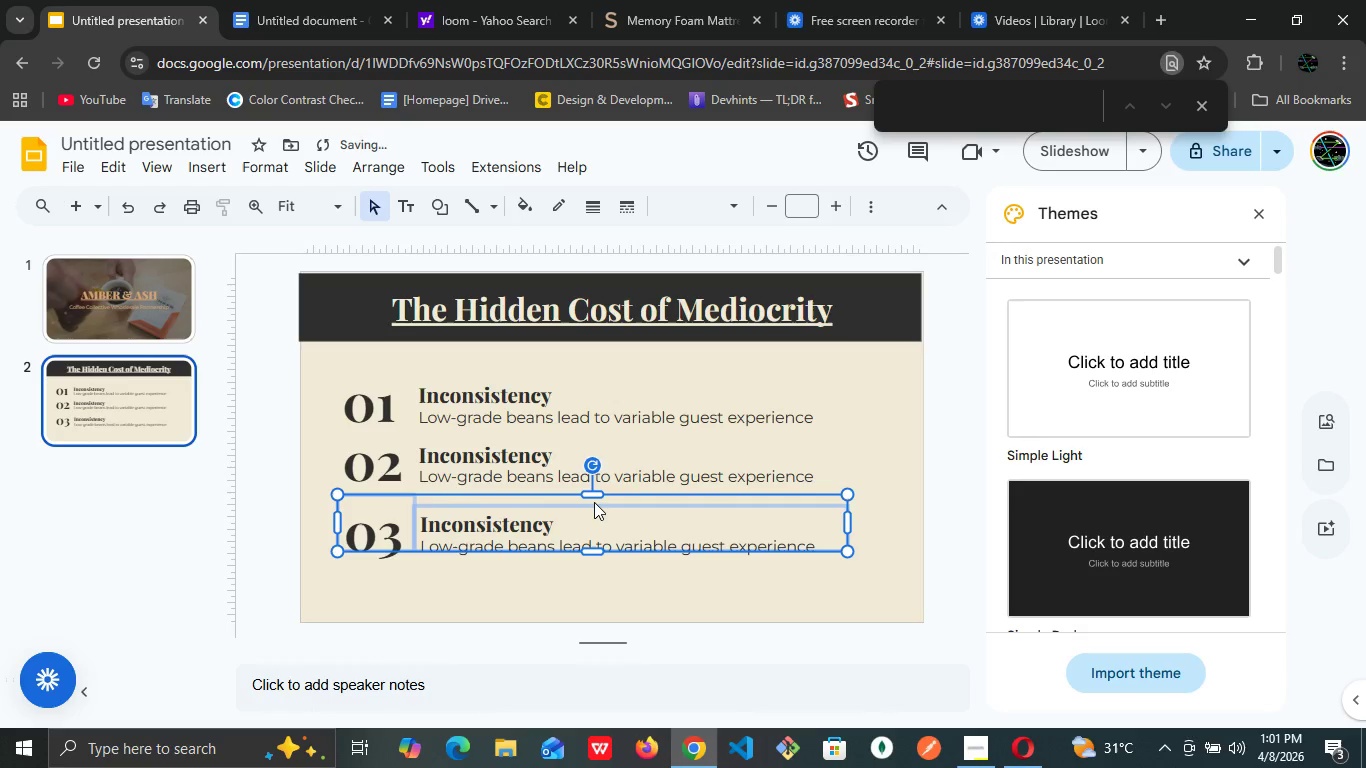 
key(ArrowDown)
 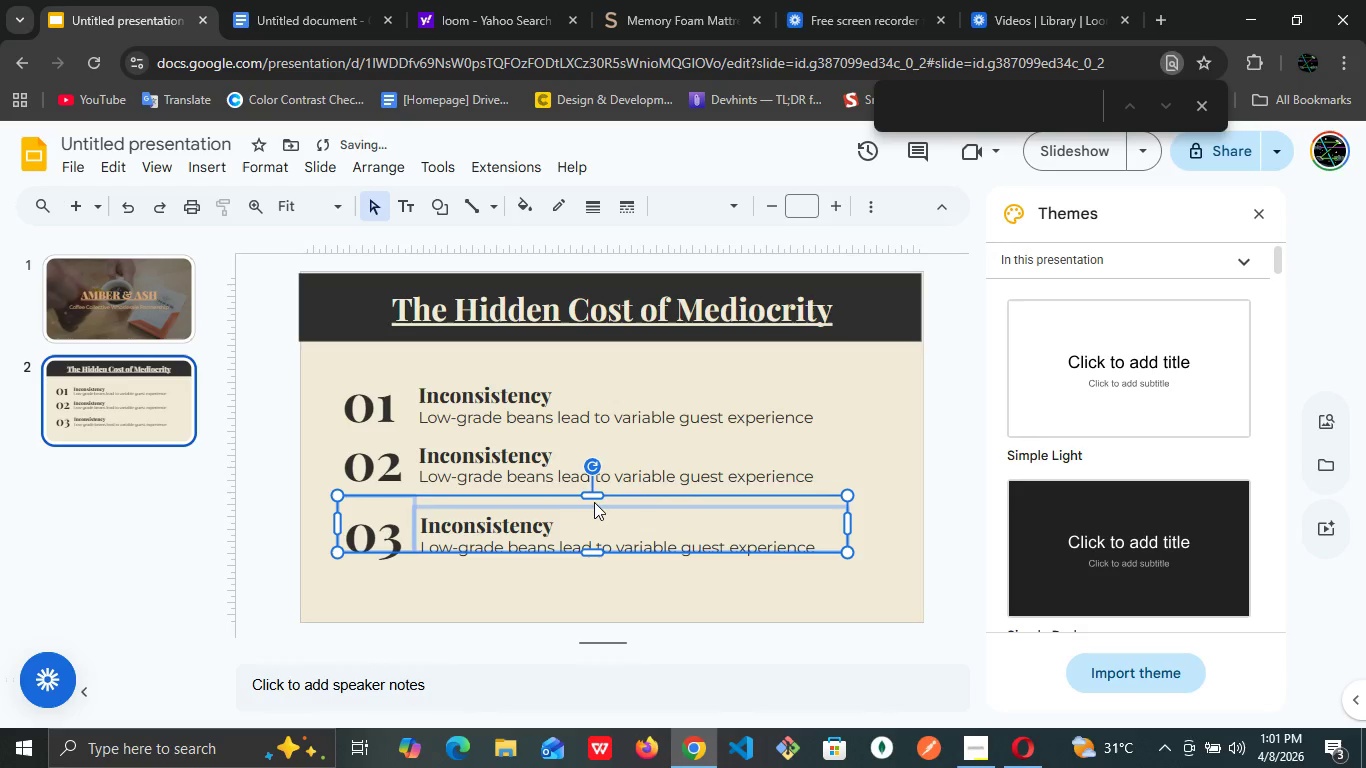 
key(ArrowDown)
 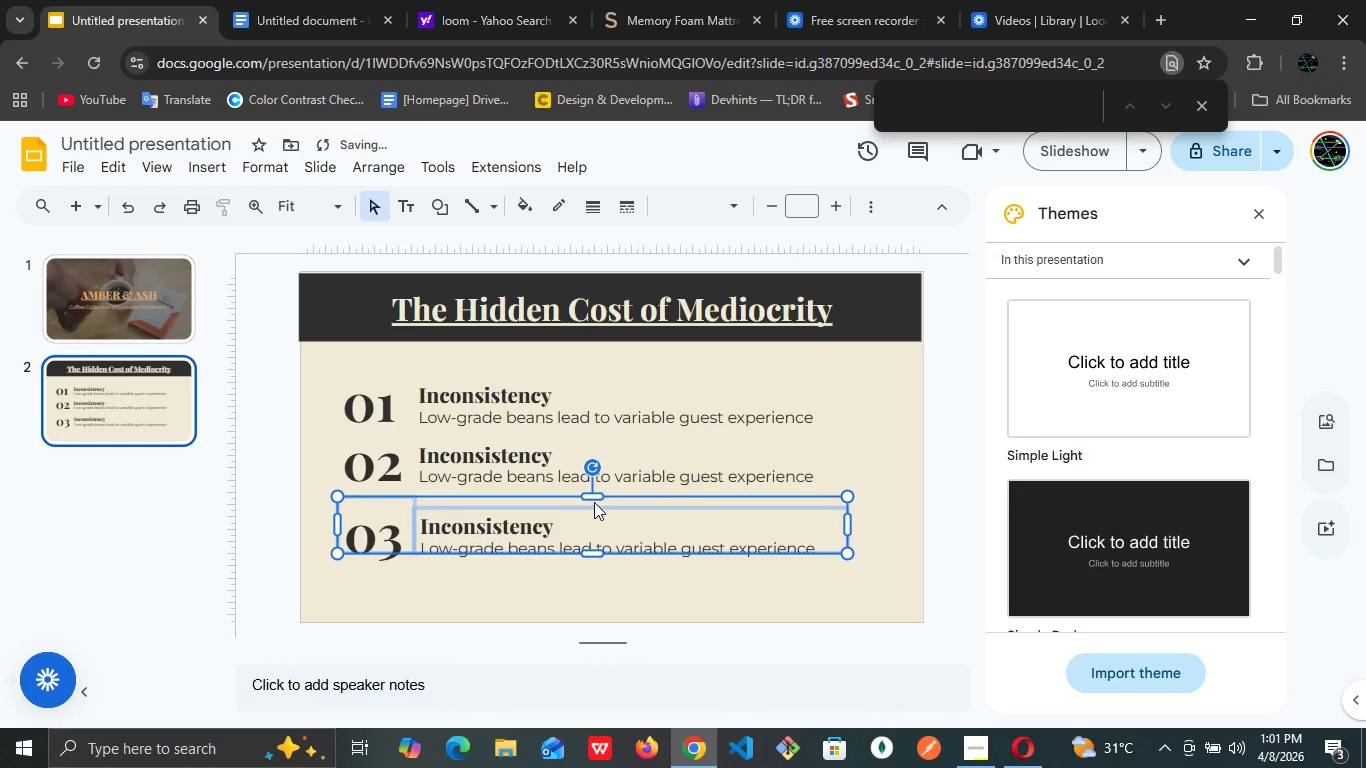 
key(ArrowDown)
 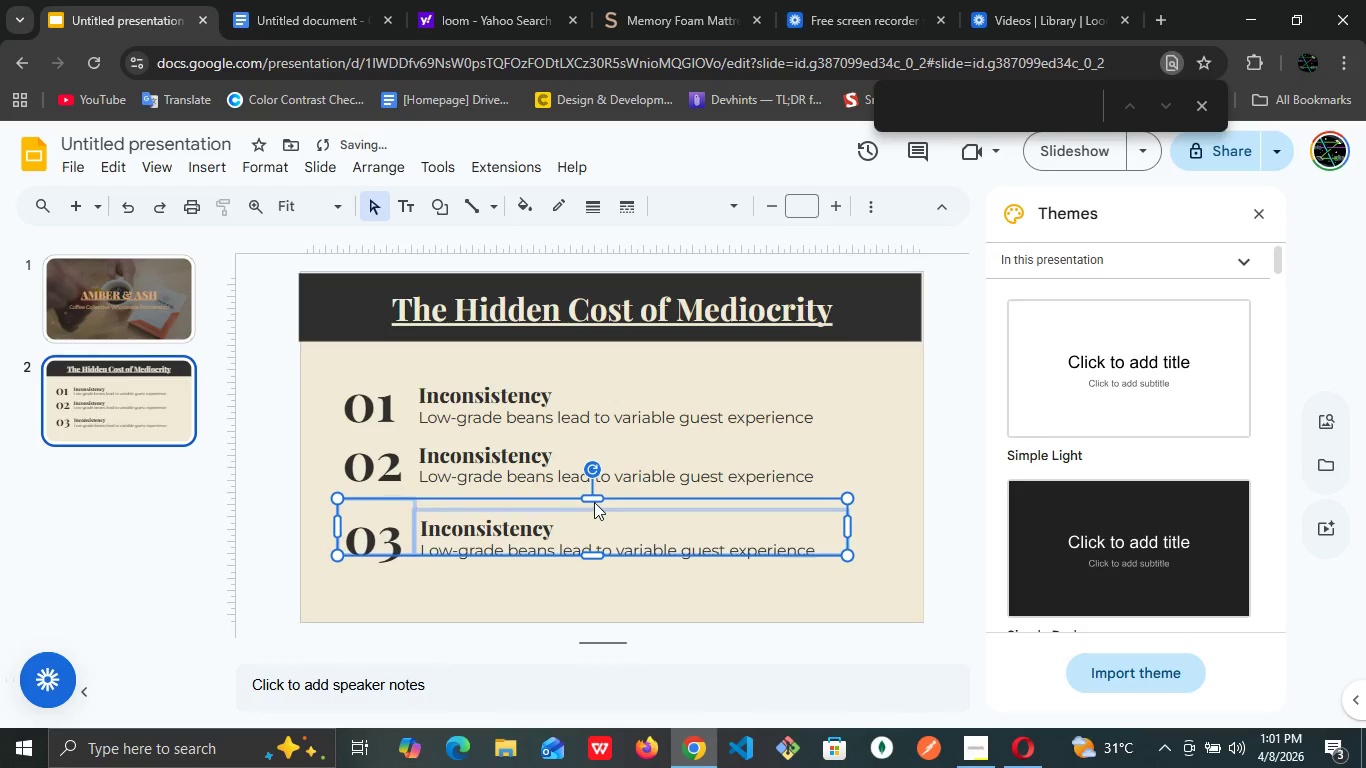 
key(ArrowDown)
 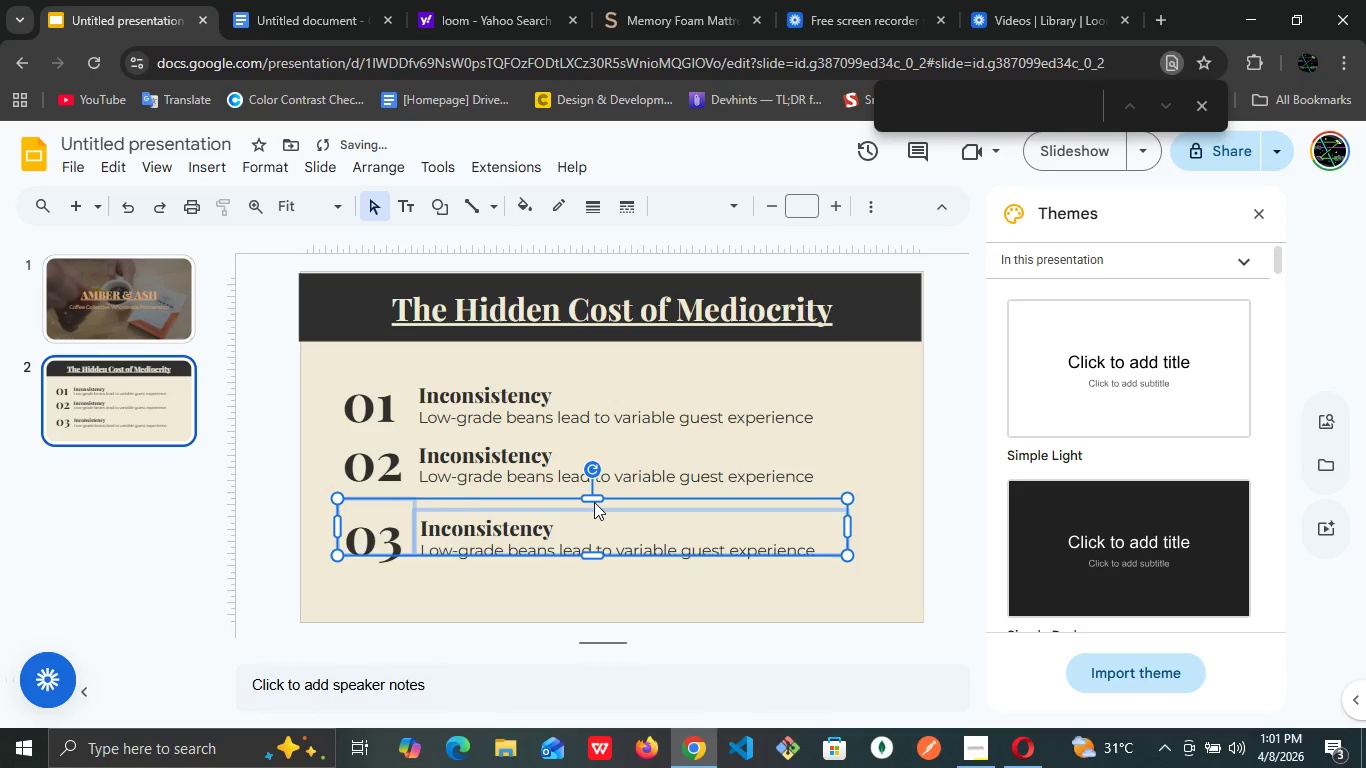 
key(ArrowDown)
 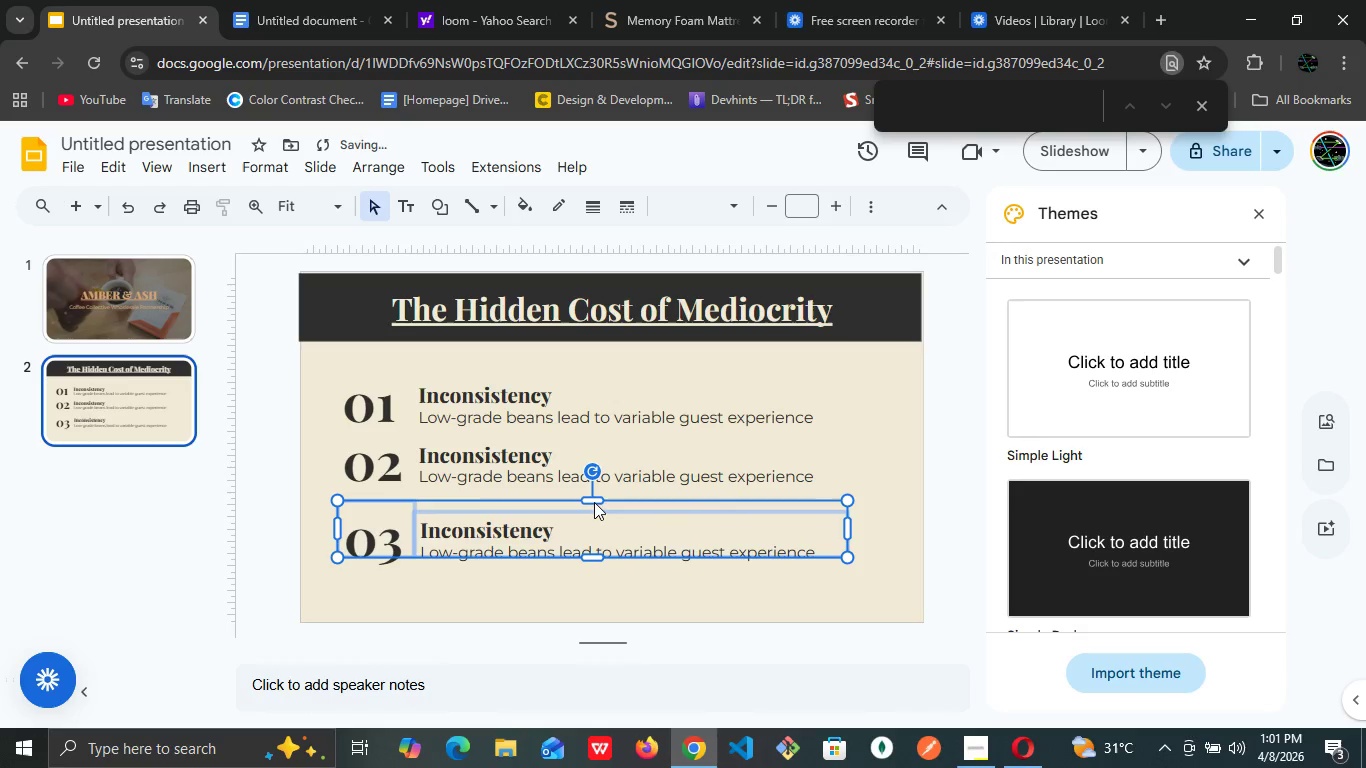 
key(ArrowDown)
 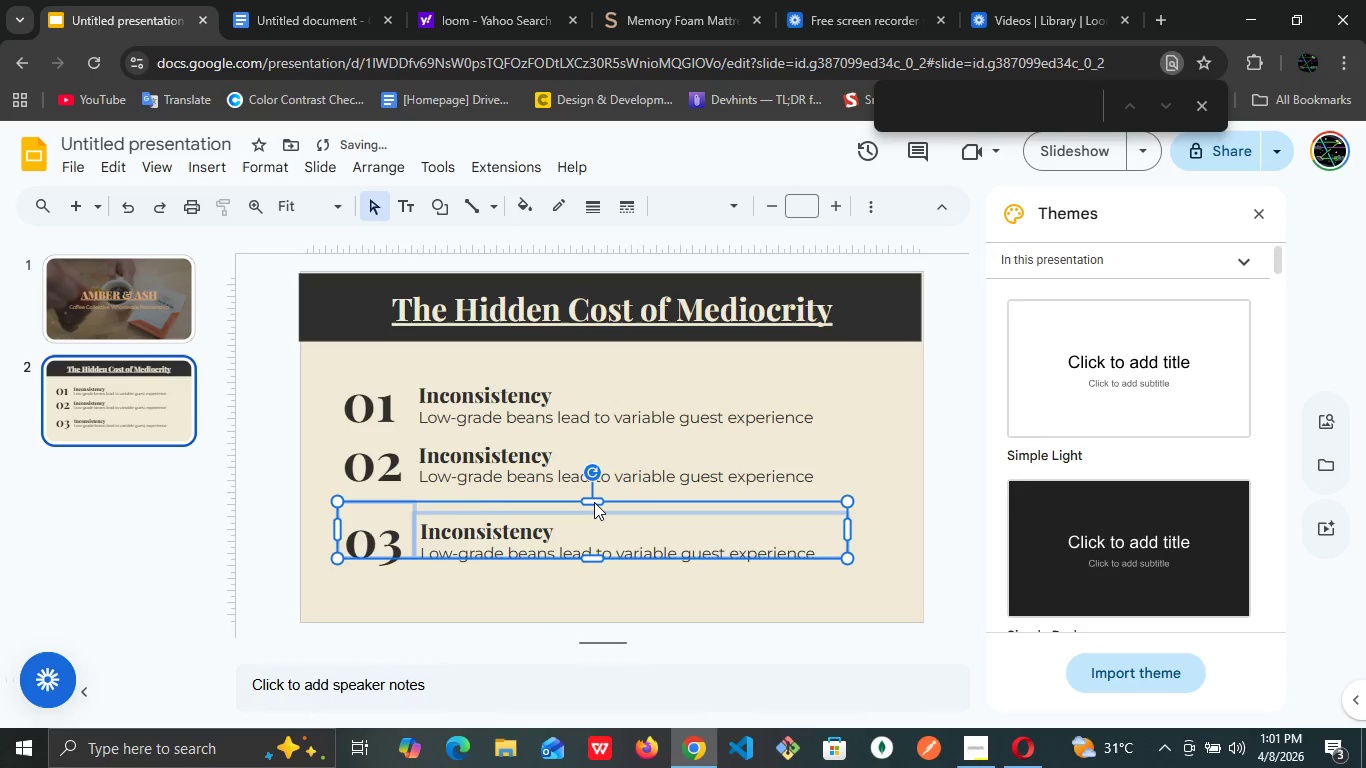 
key(ArrowDown)
 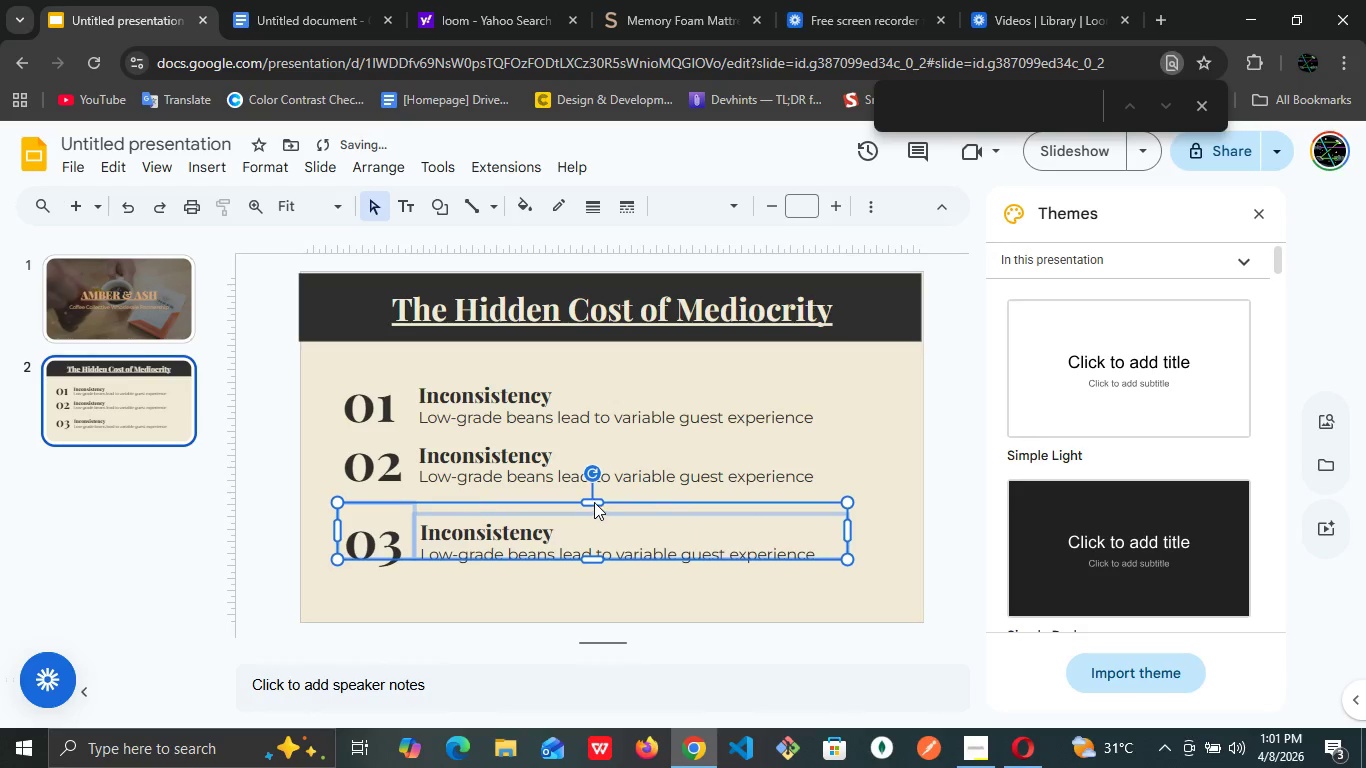 
key(ArrowDown)
 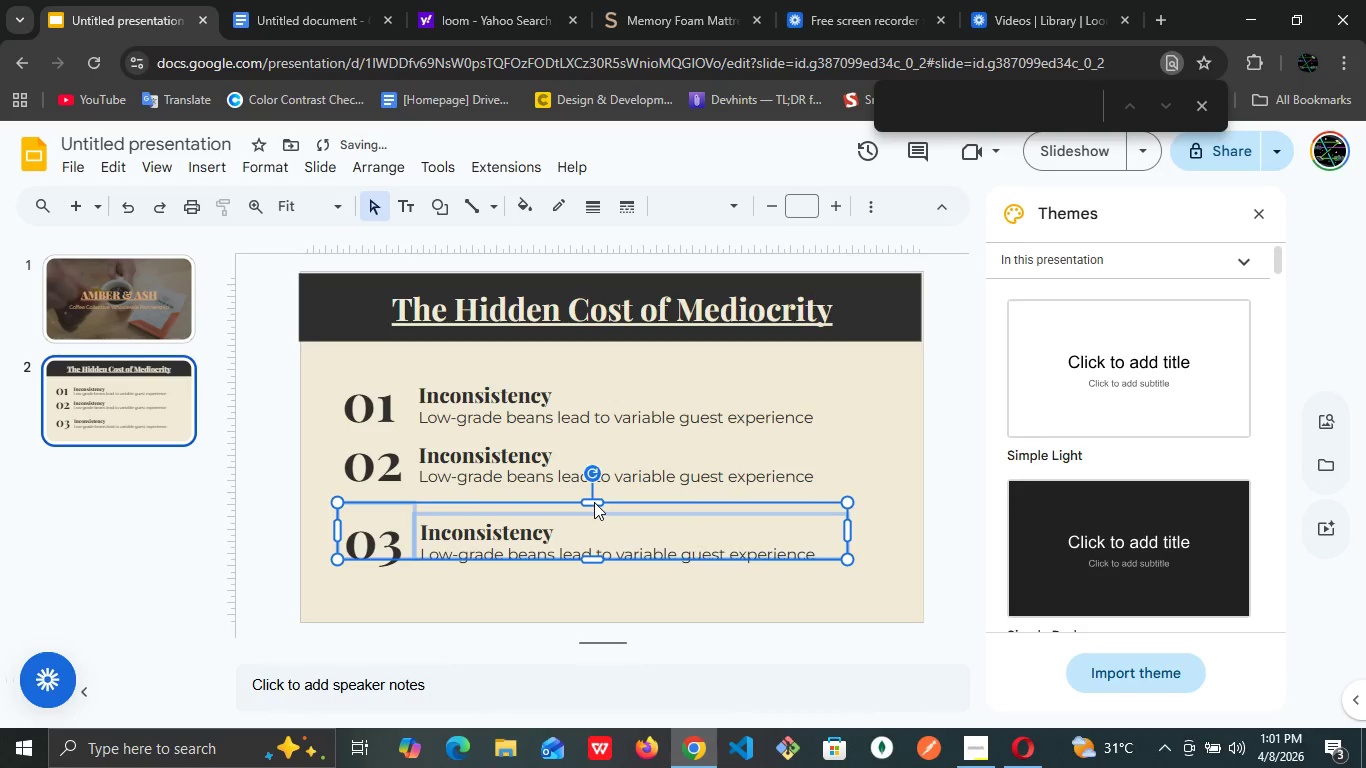 
key(ArrowDown)
 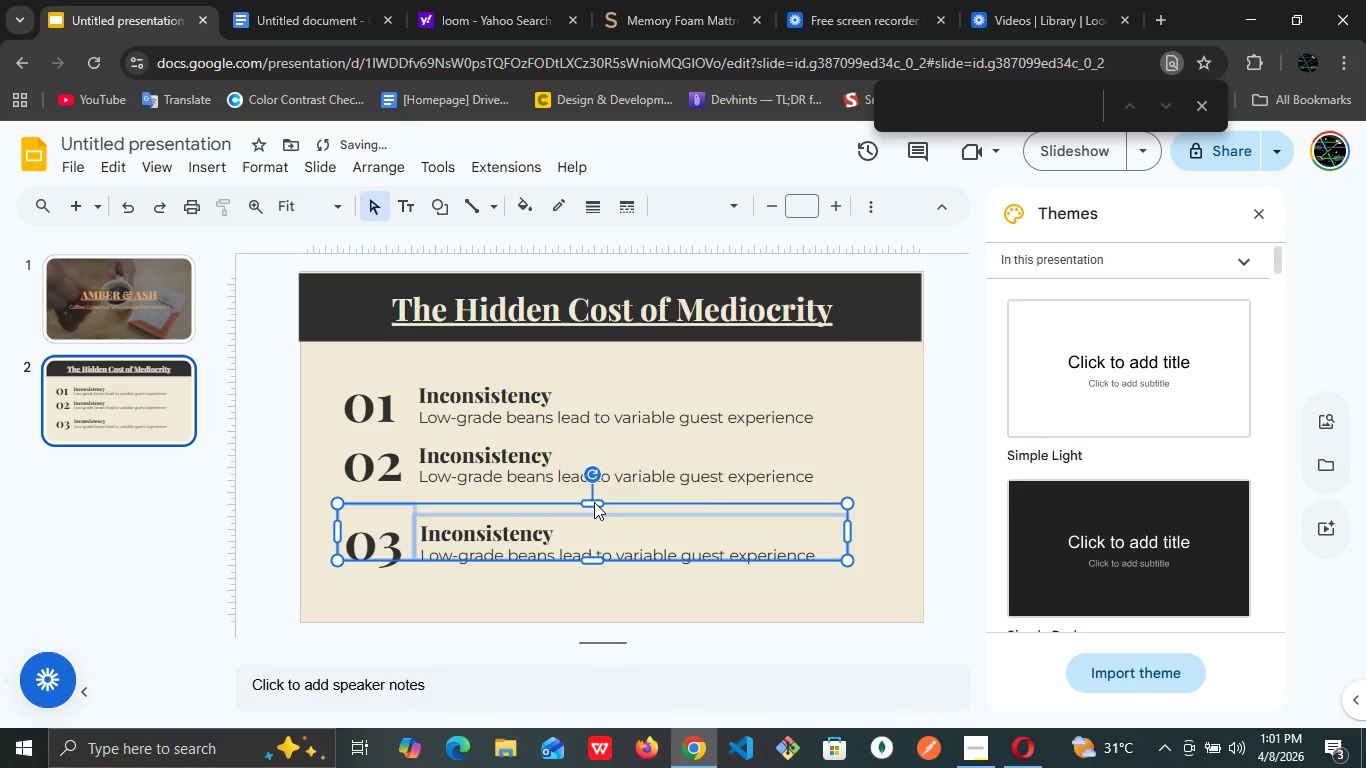 
key(ArrowDown)
 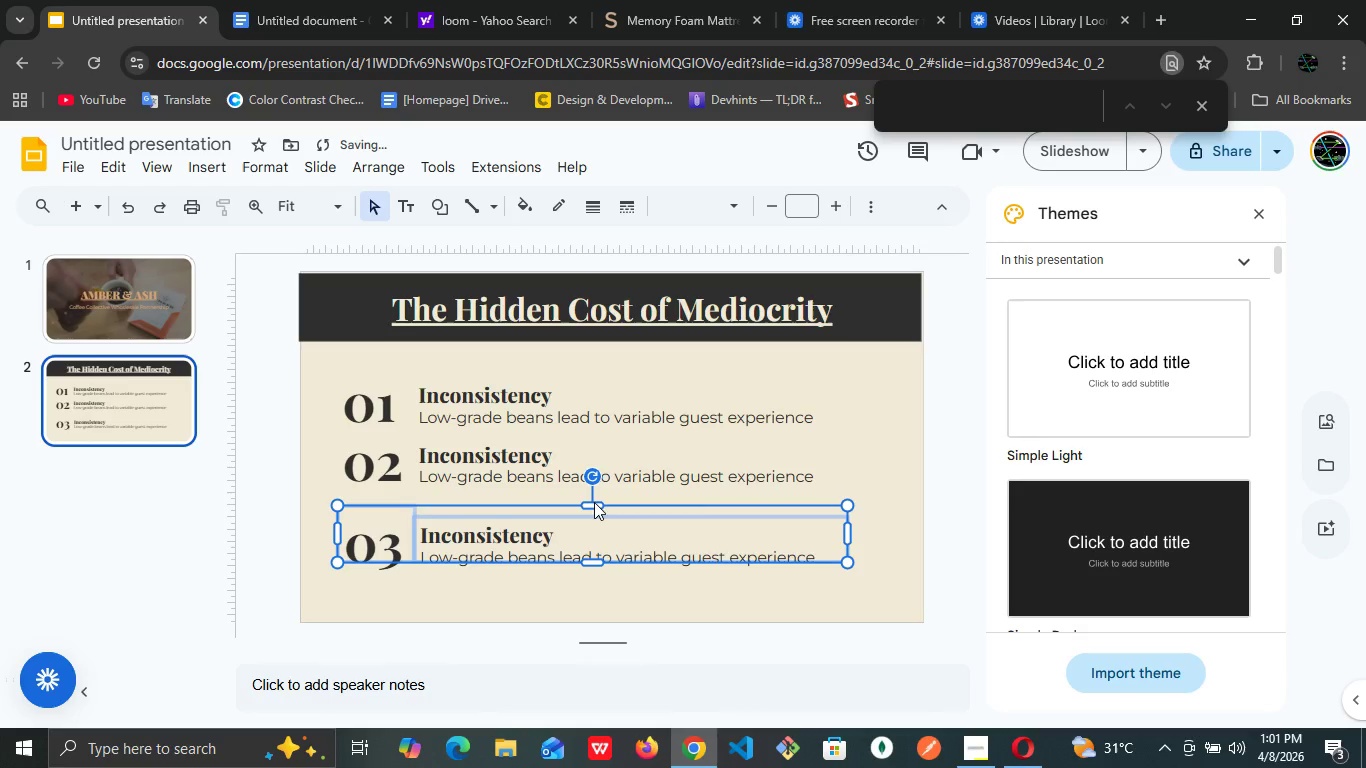 
key(ArrowDown)
 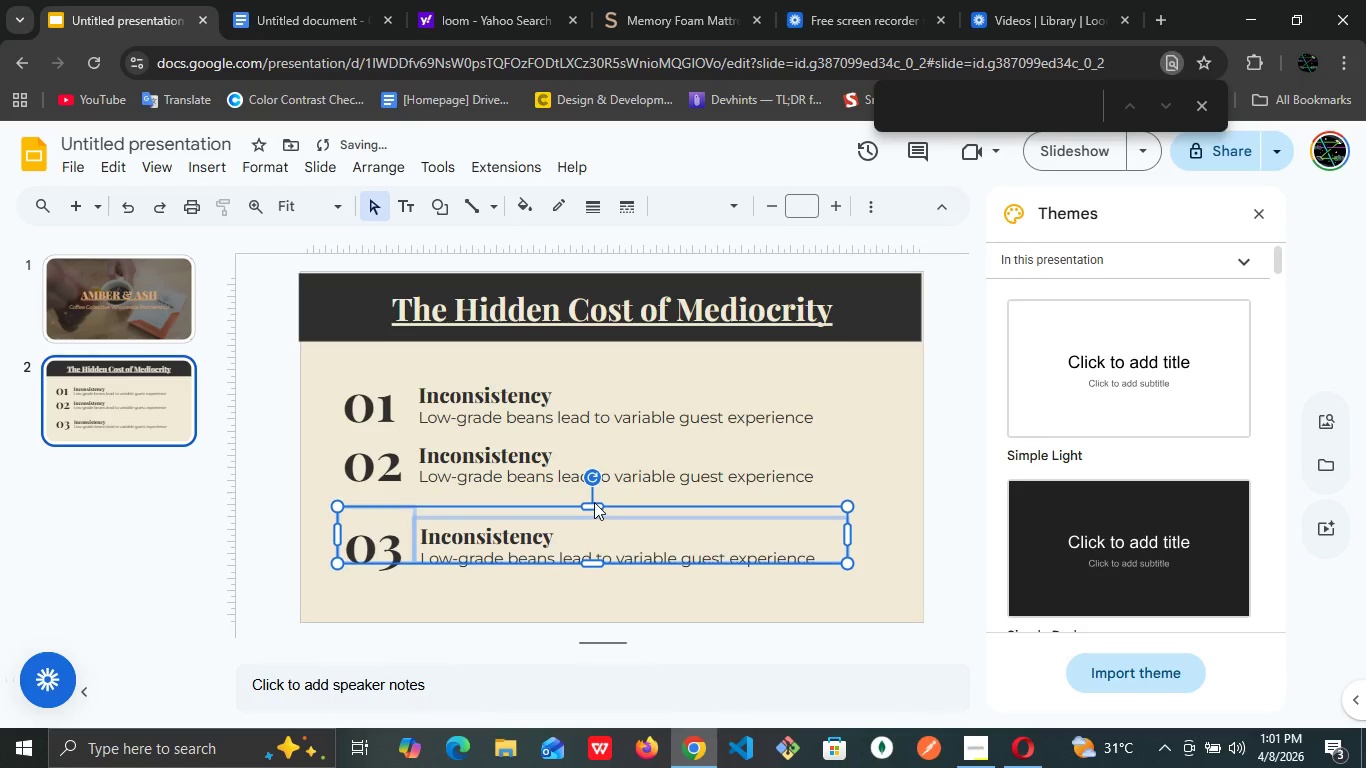 
key(ArrowDown)
 